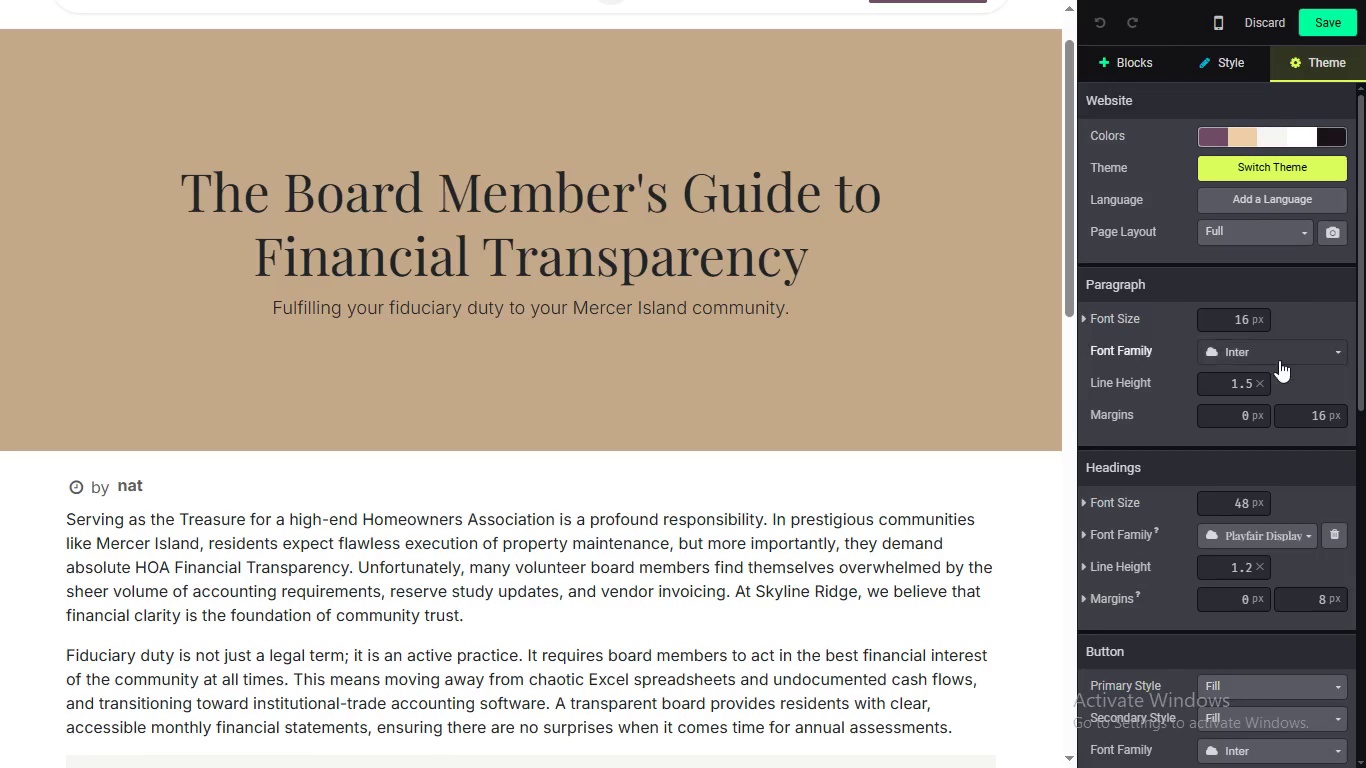 
wait(5.14)
 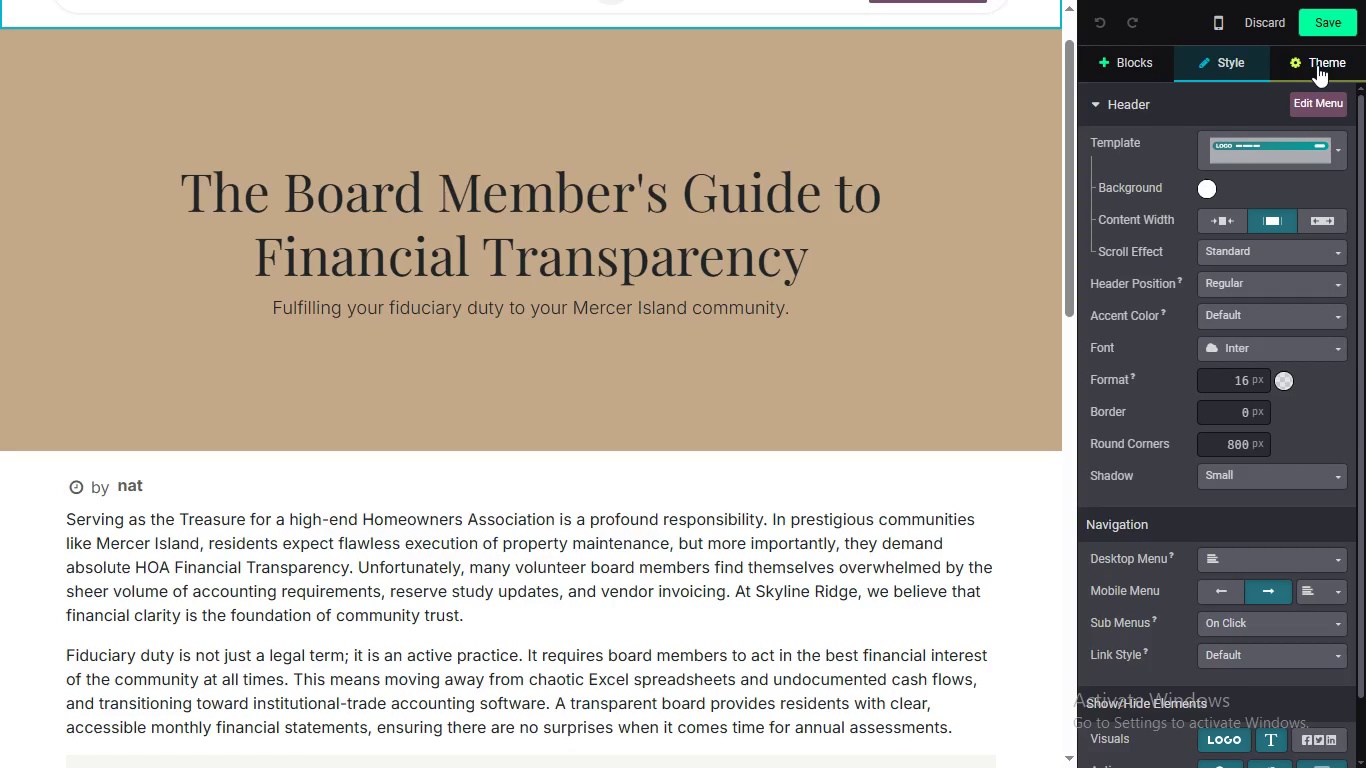 
left_click([1243, 347])
 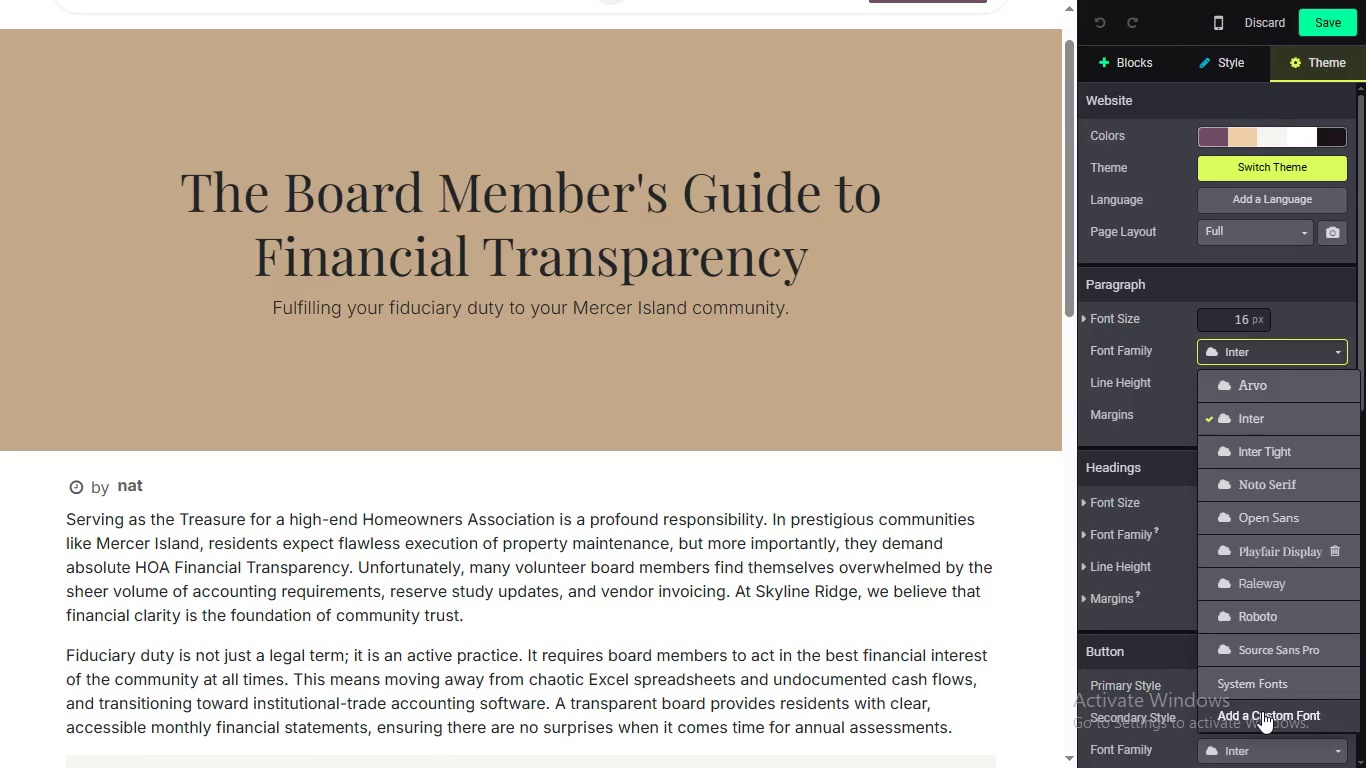 
left_click([1262, 711])
 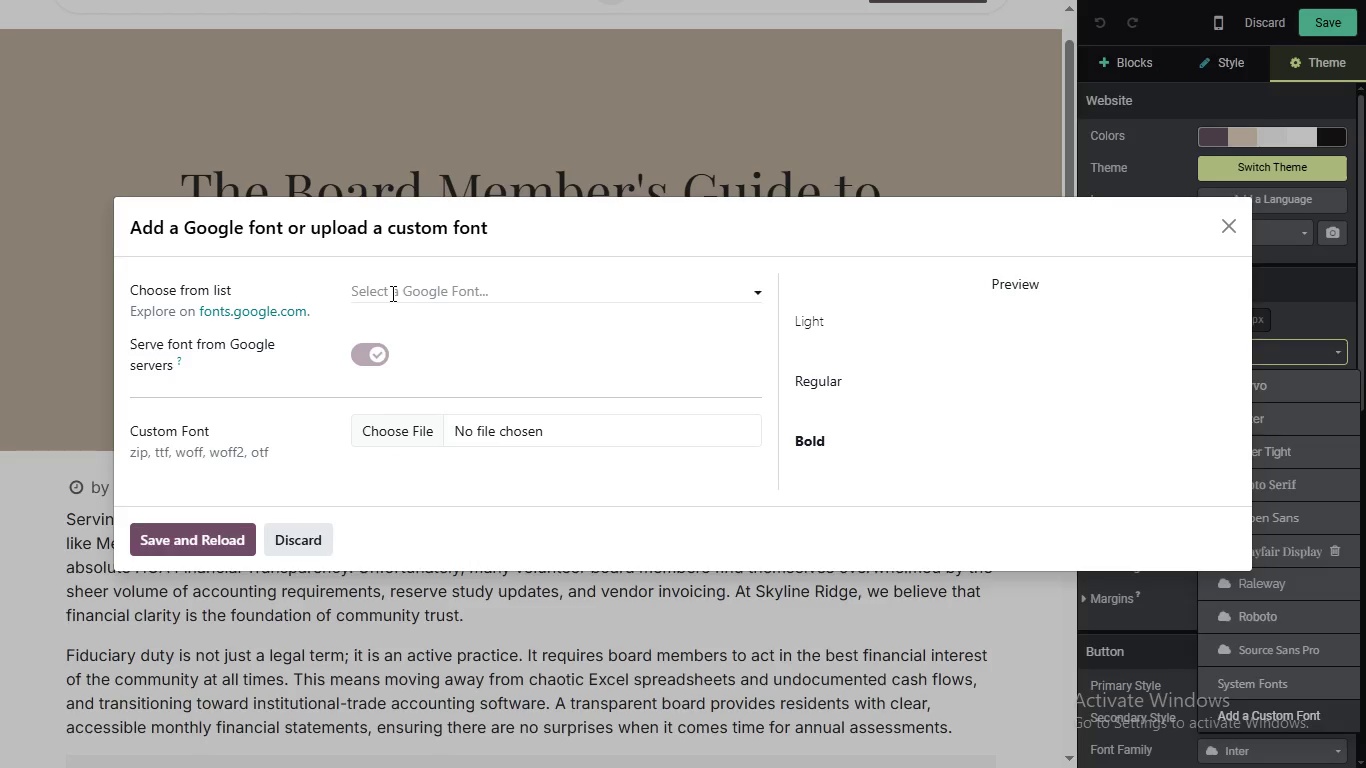 
left_click([391, 293])
 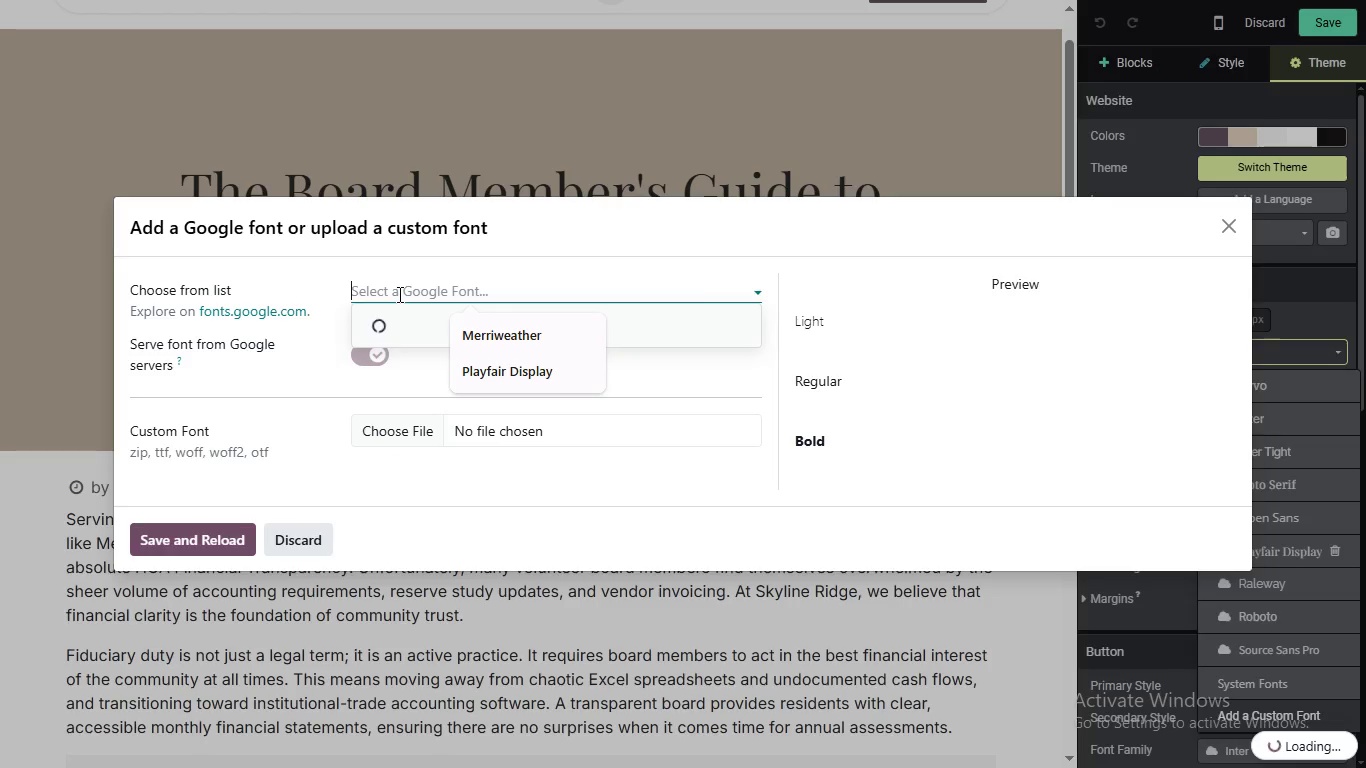 
type(plus jakarta sans)
 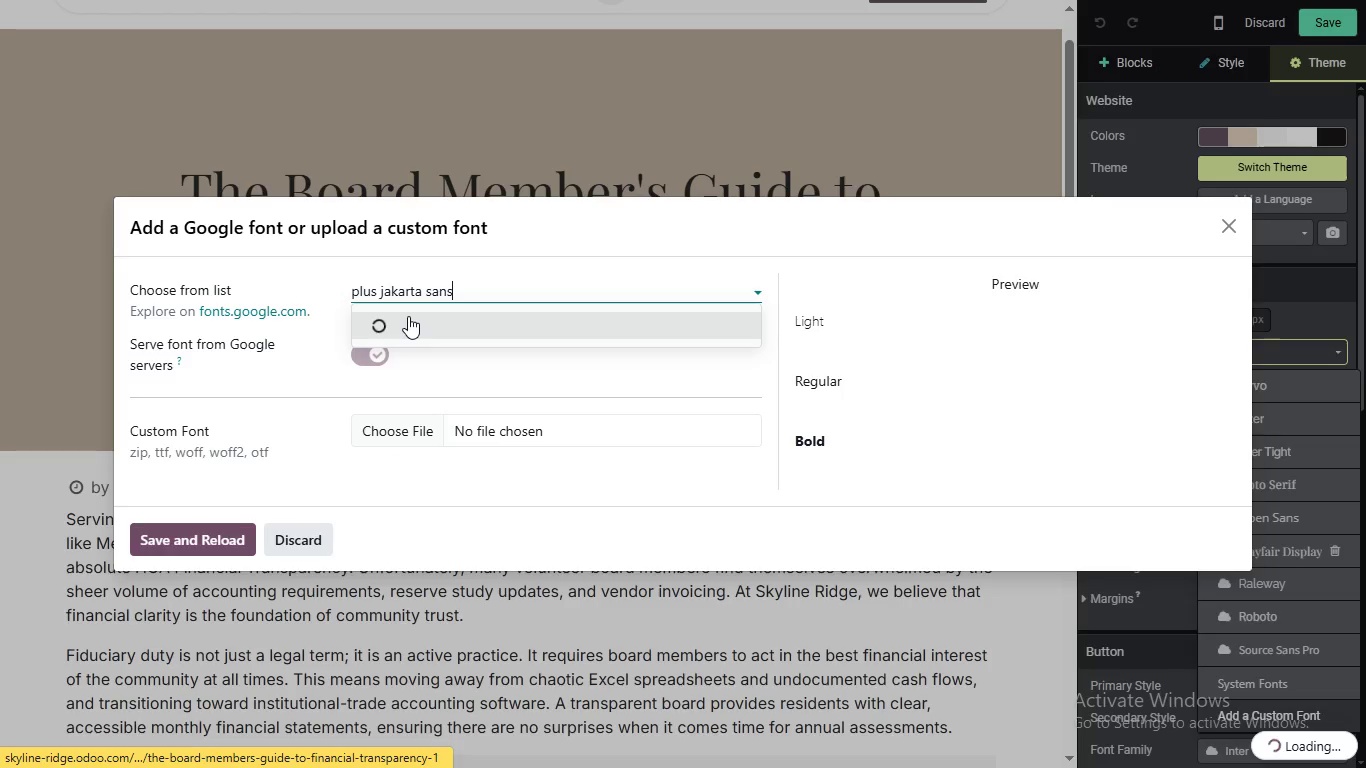 
wait(6.12)
 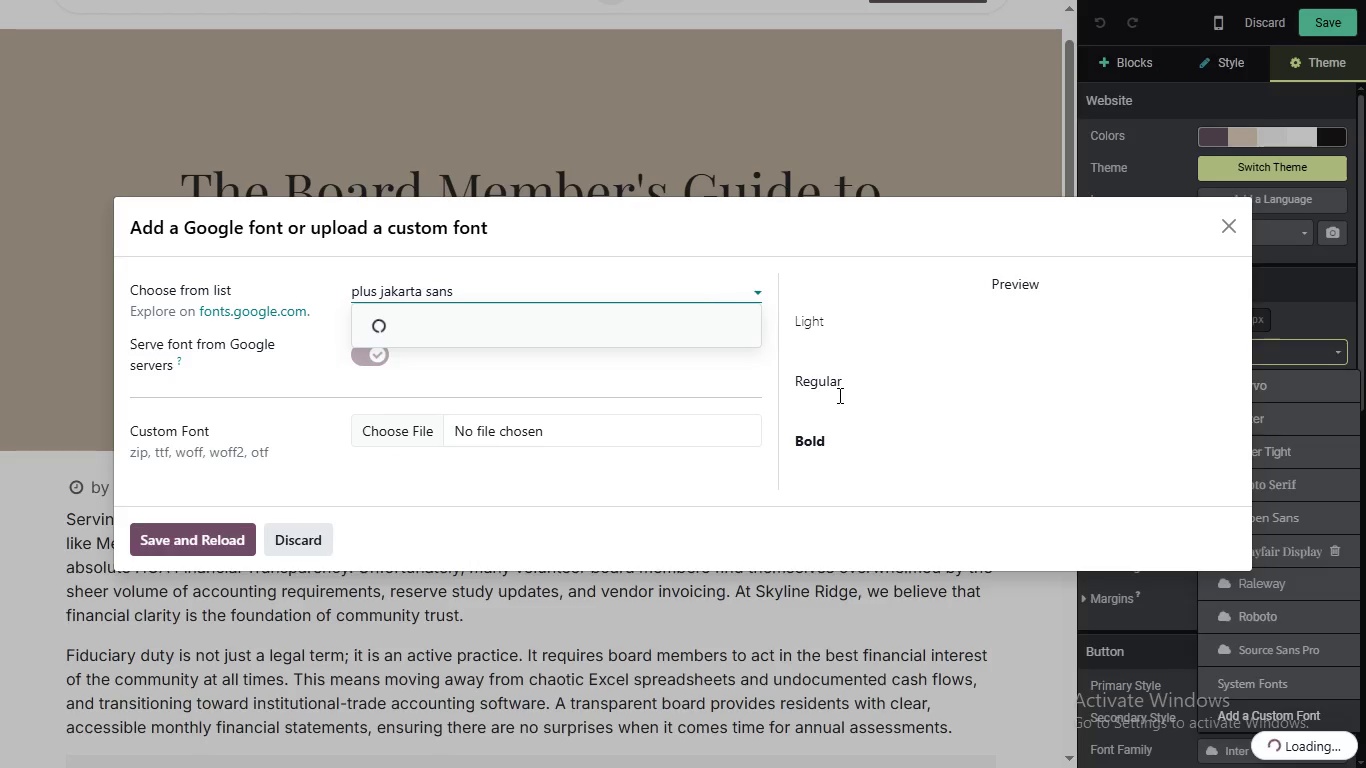 
double_click([444, 289])
 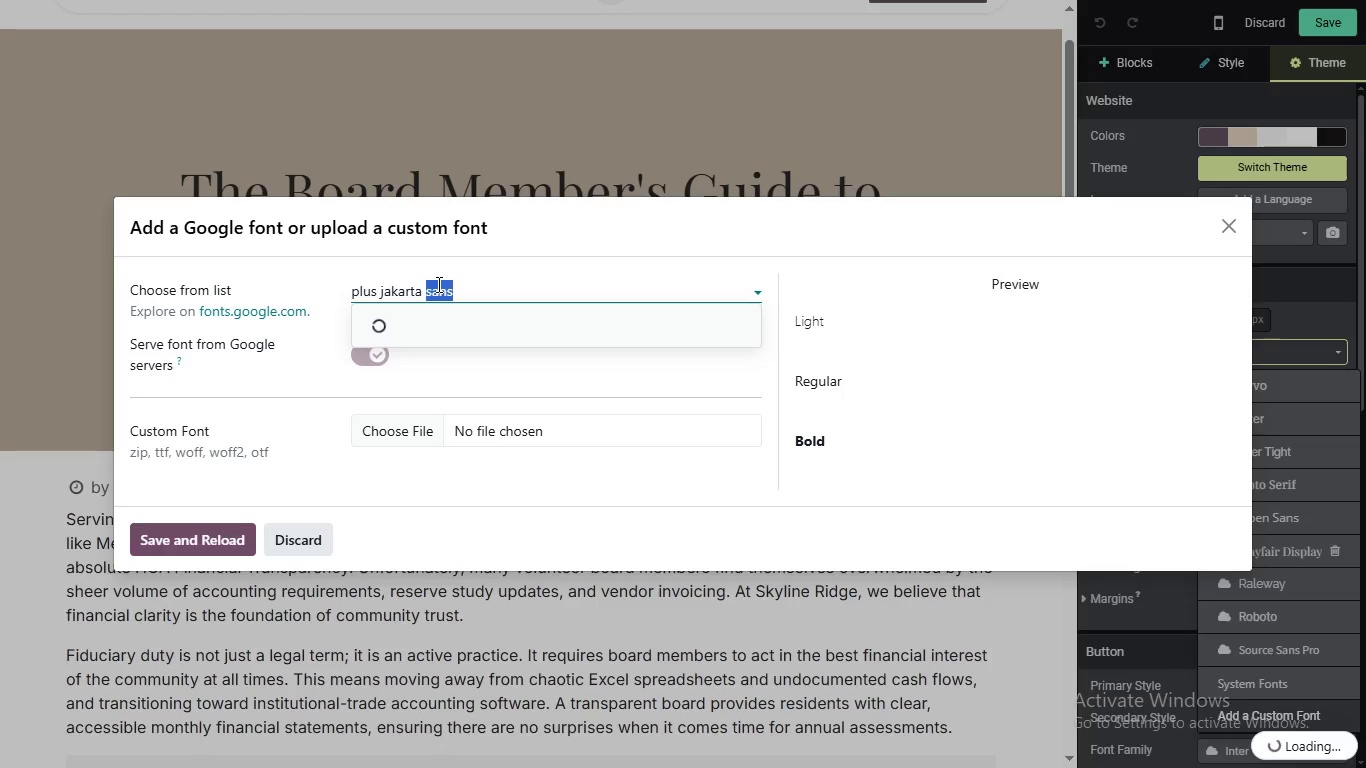 
key(Backspace)
 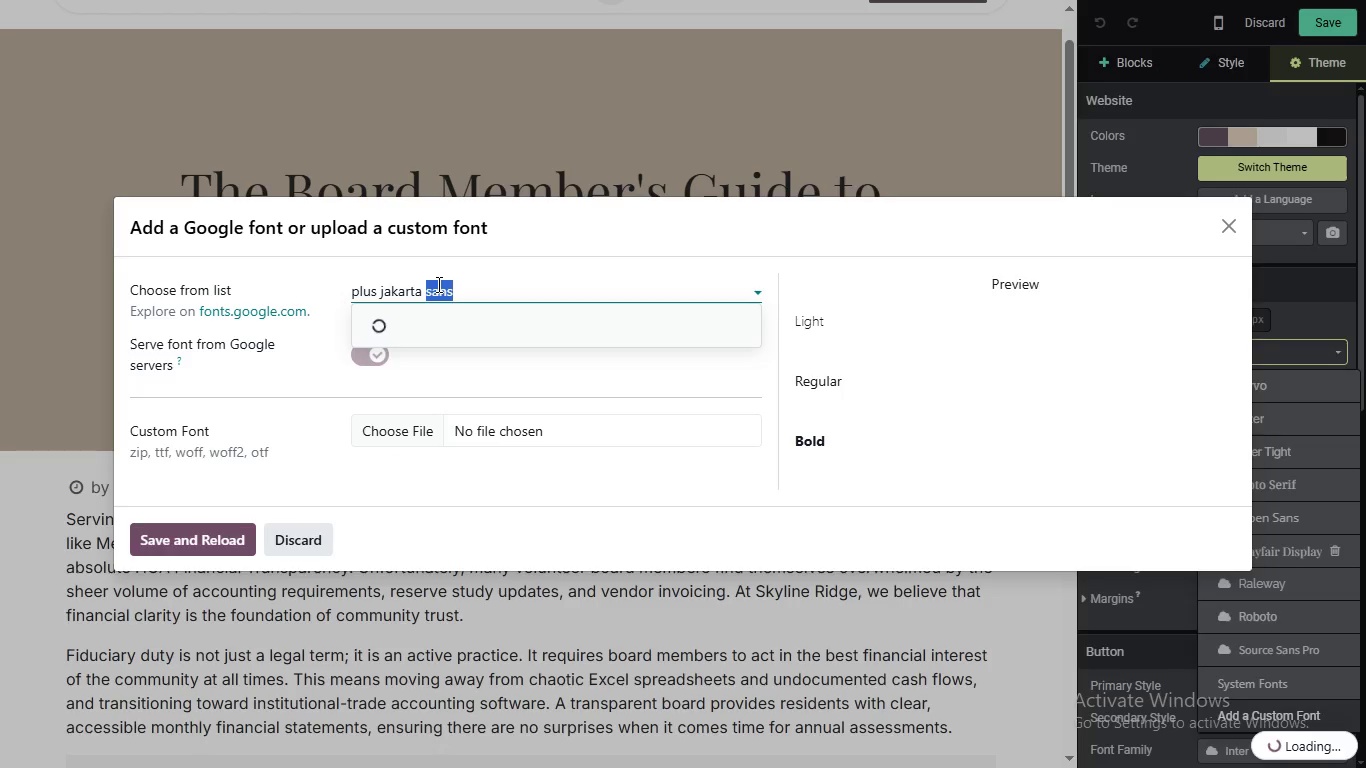 
key(Backspace)
 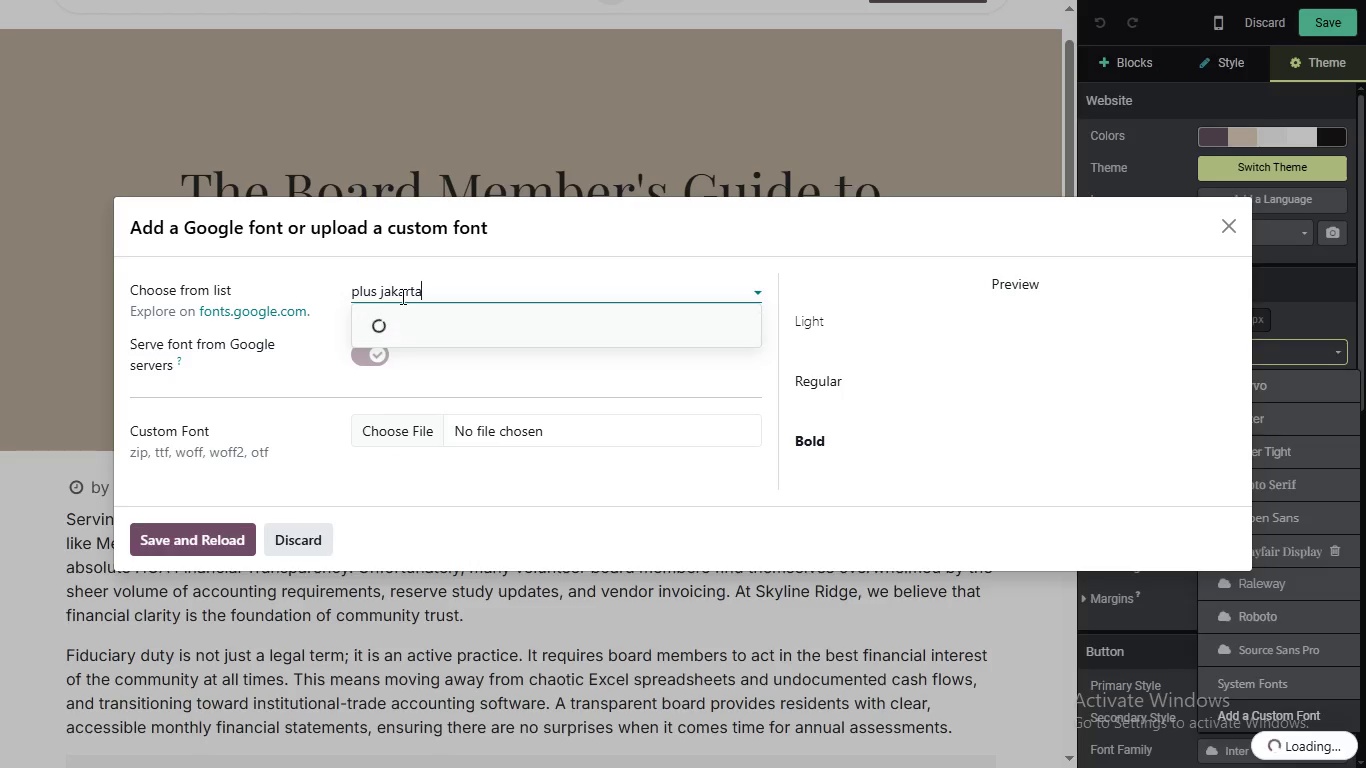 
wait(14.95)
 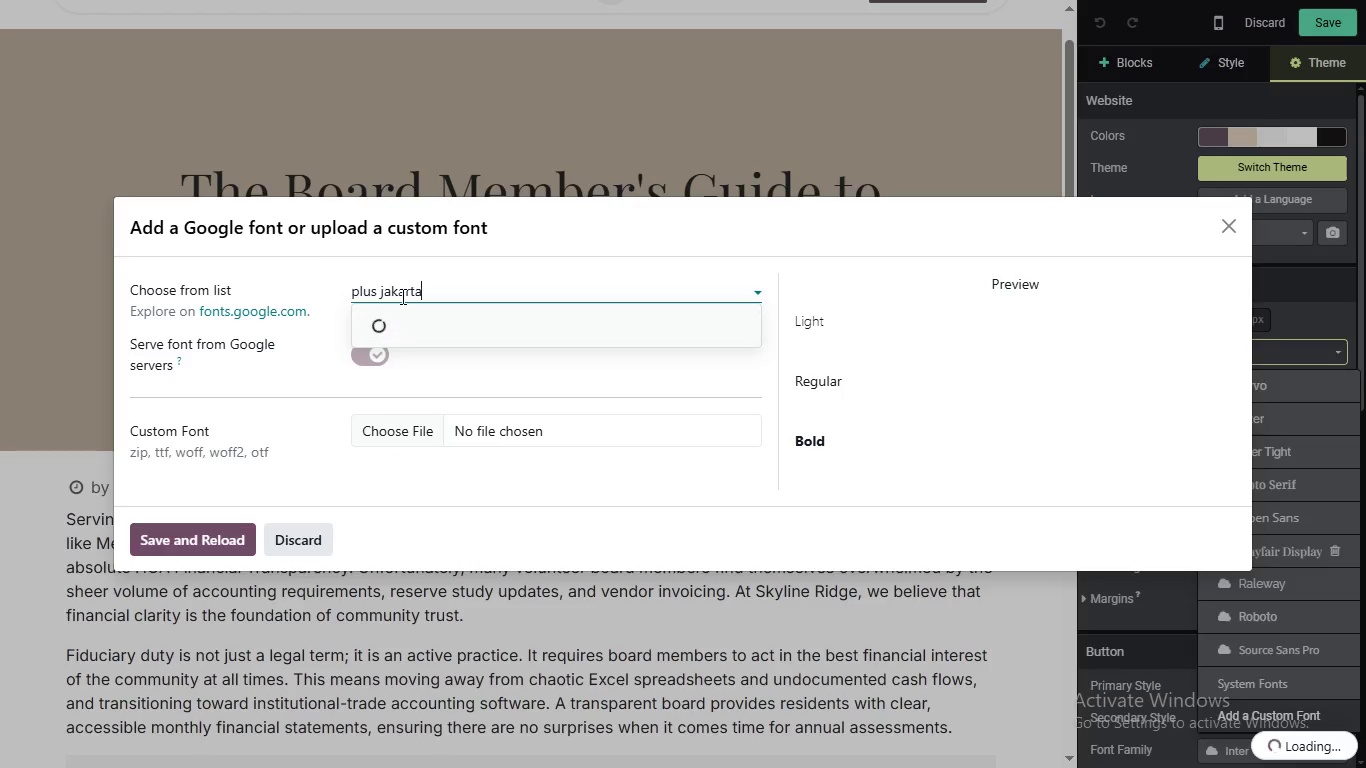 
triple_click([401, 296])
 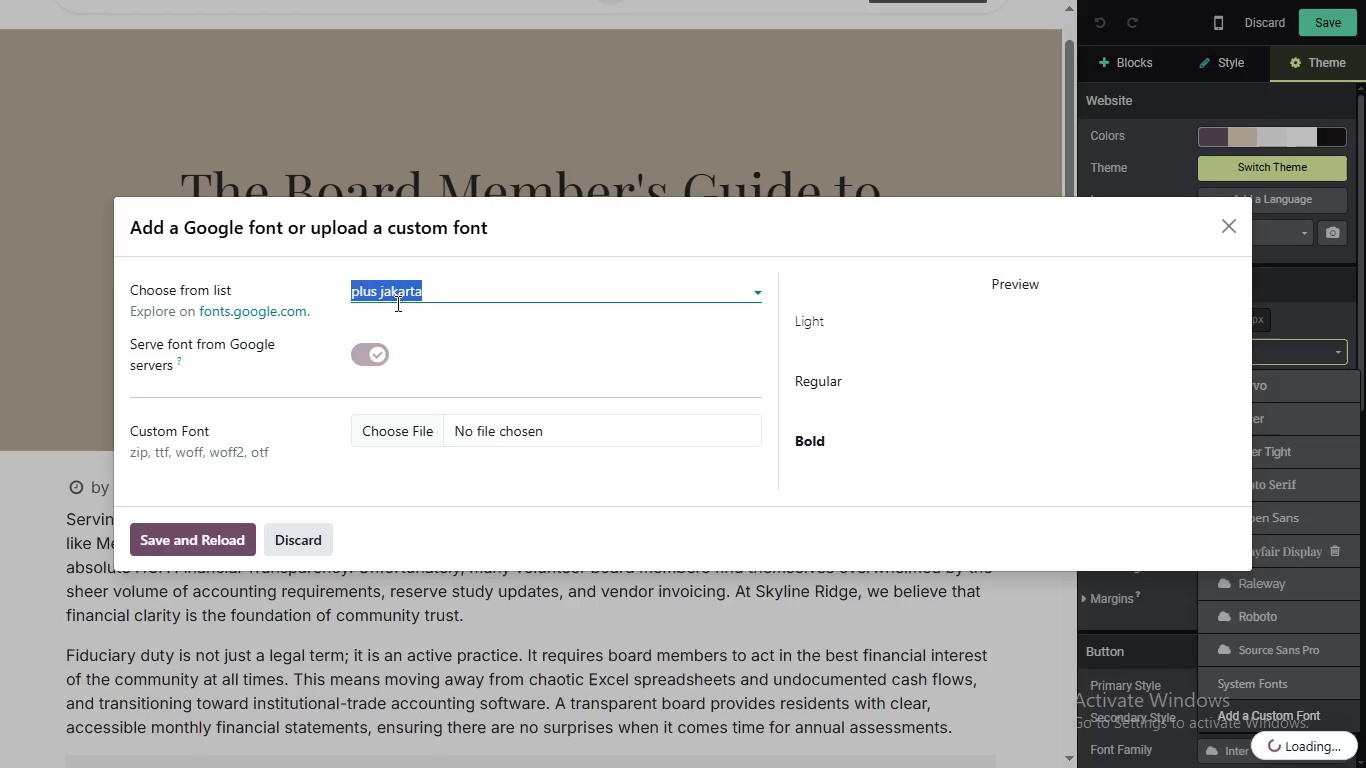 
key(Backspace)
 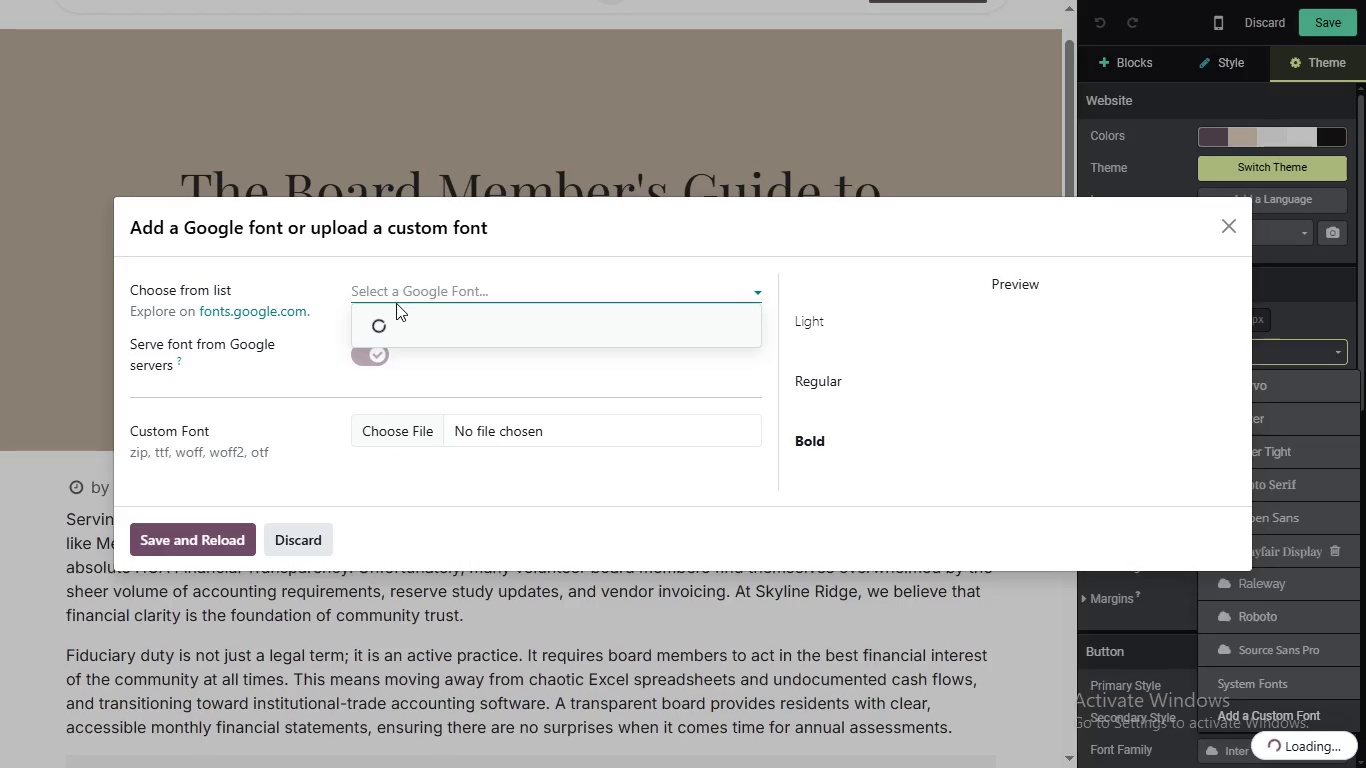 
key(CapsLock)
 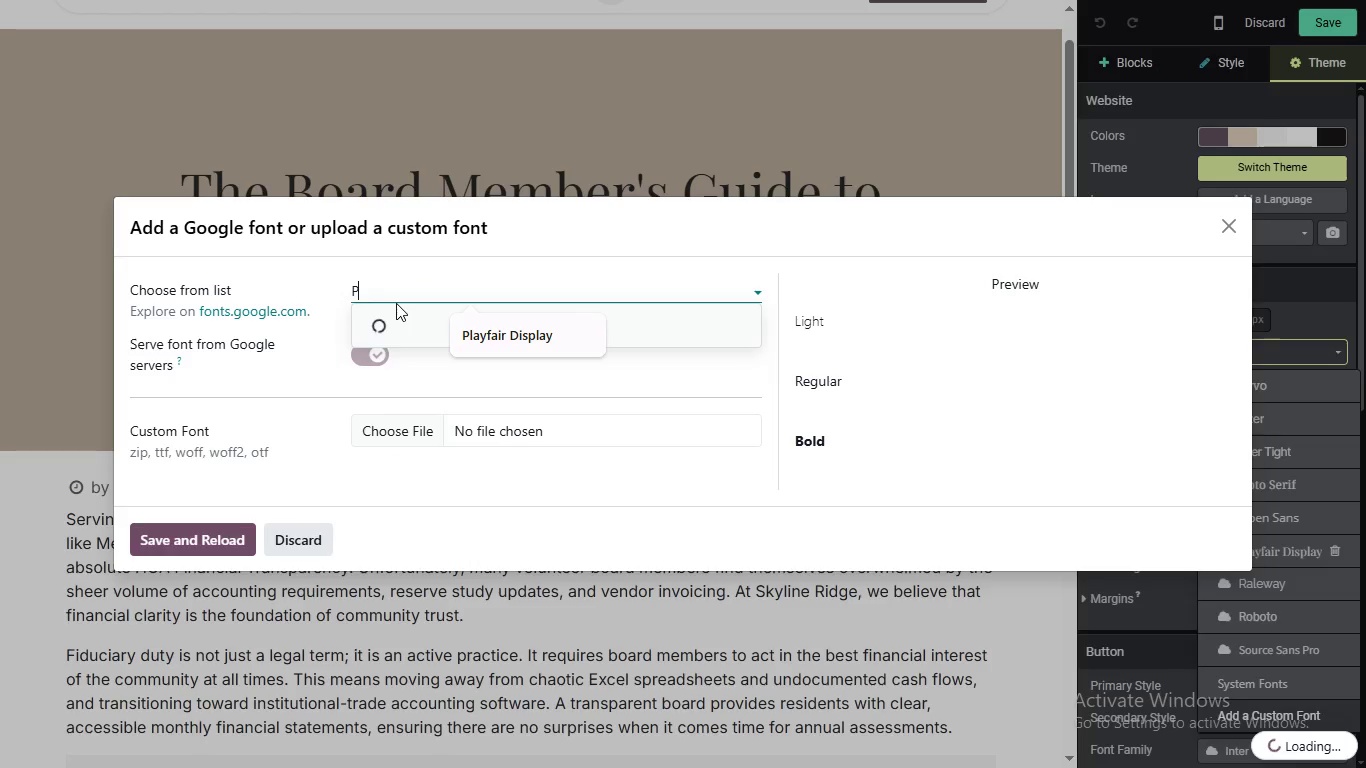 
key(P)
 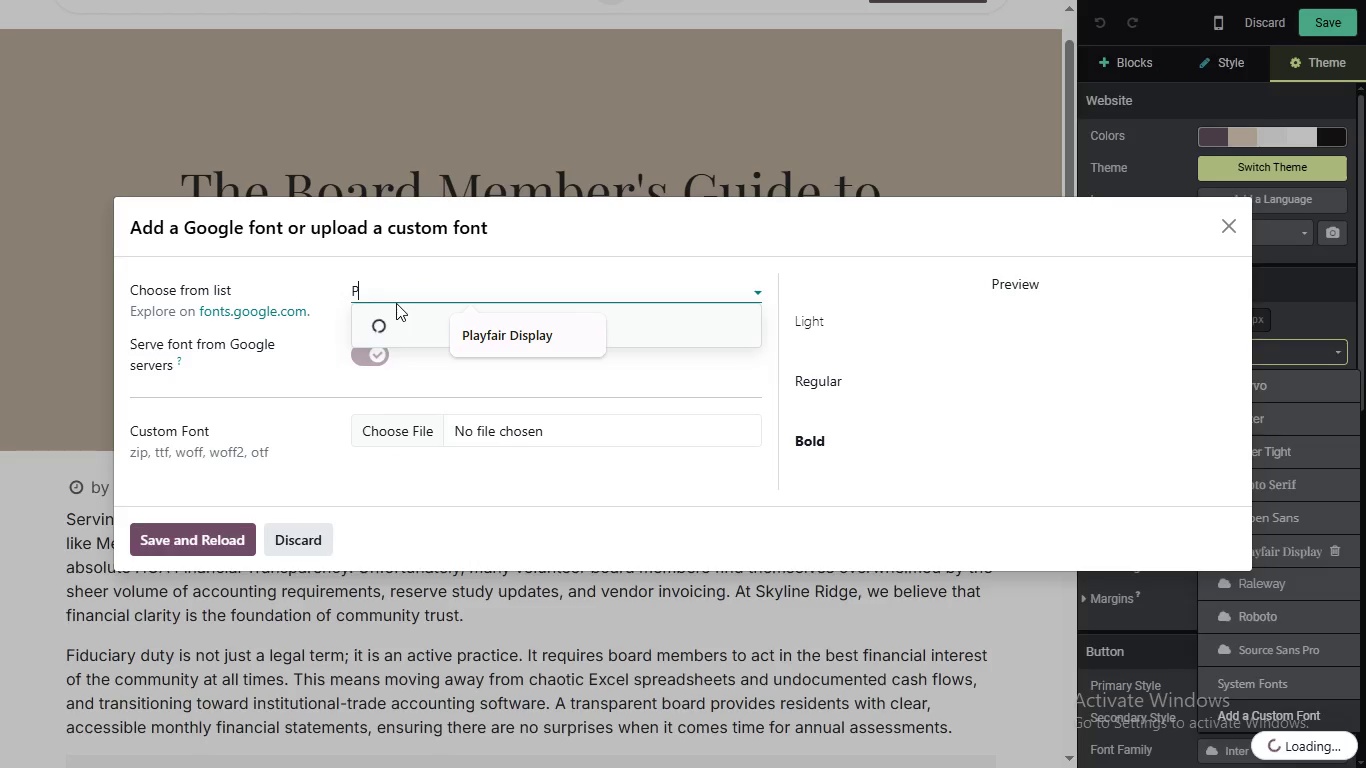 
key(CapsLock)
 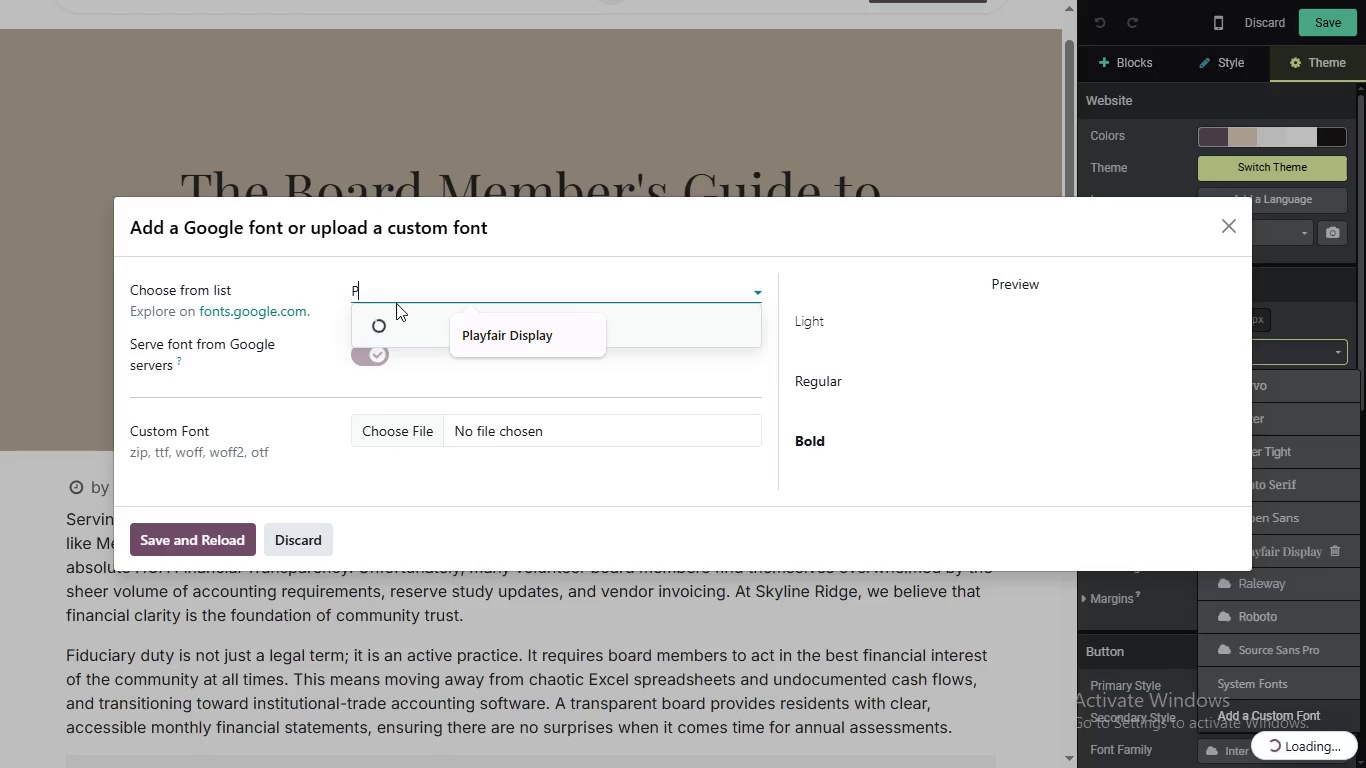 
key(L)
 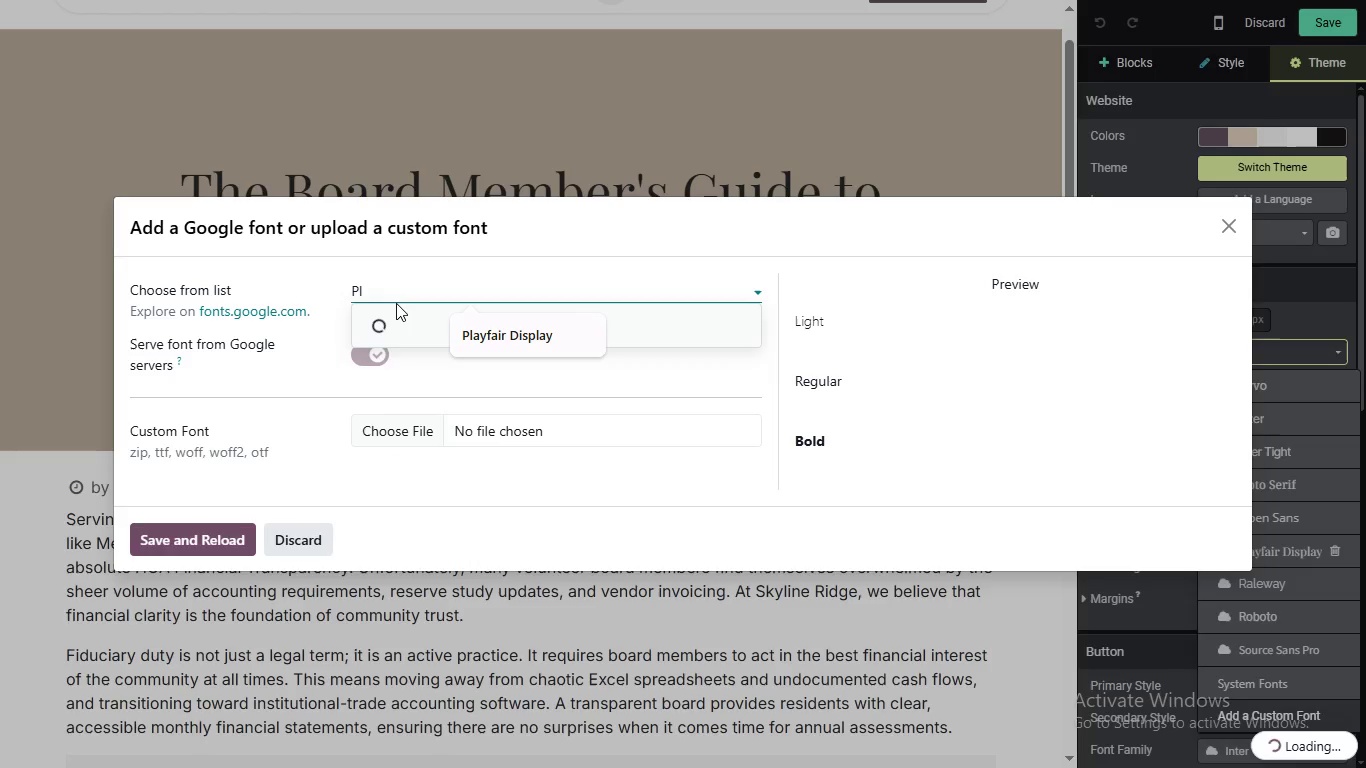 
wait(6.98)
 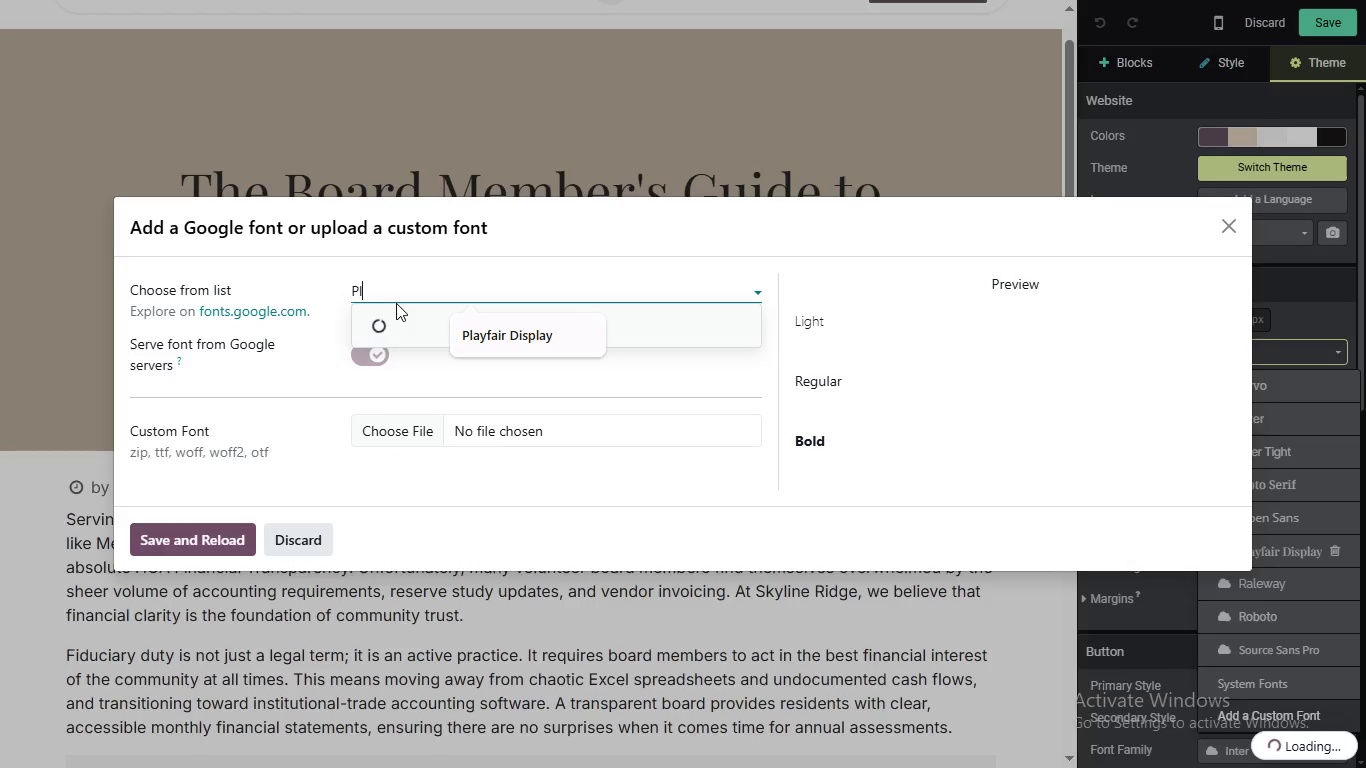 
key(Backspace)
 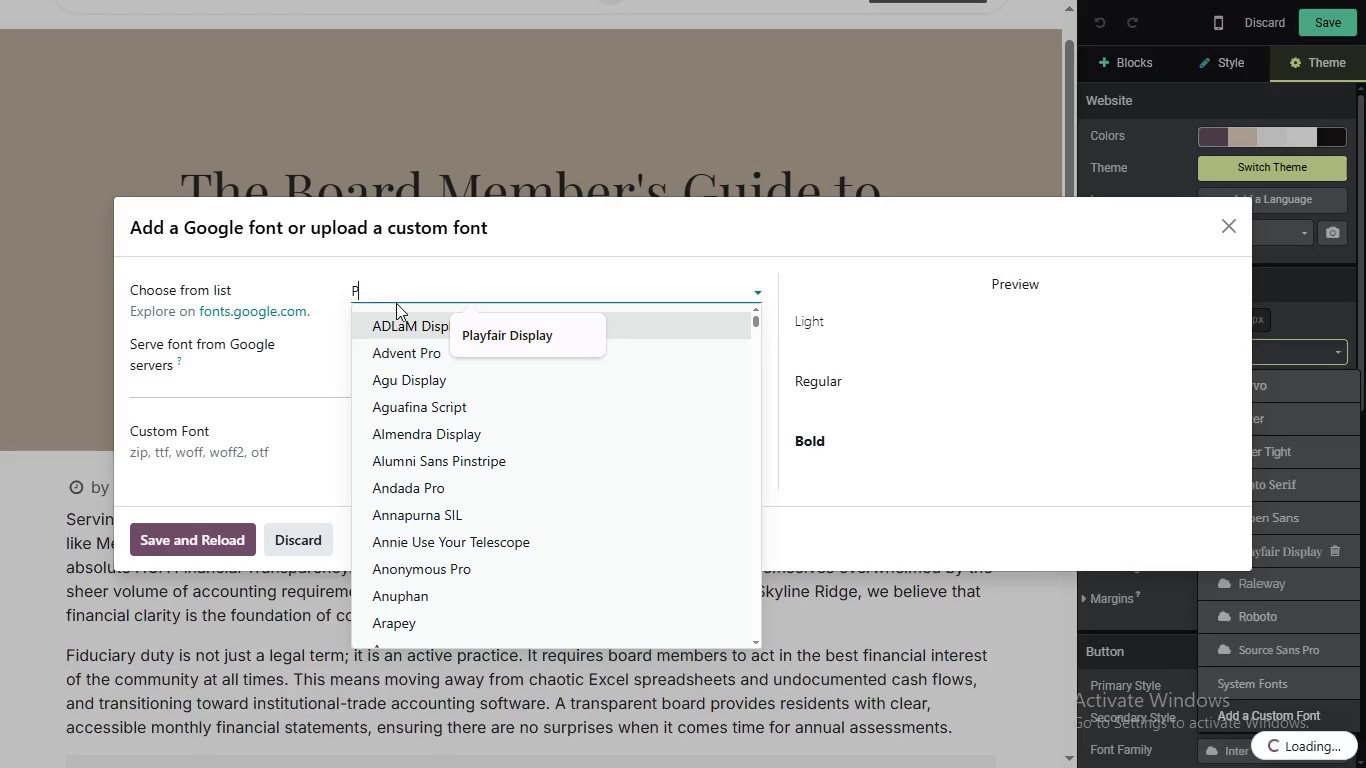 
type(lus Ja)
 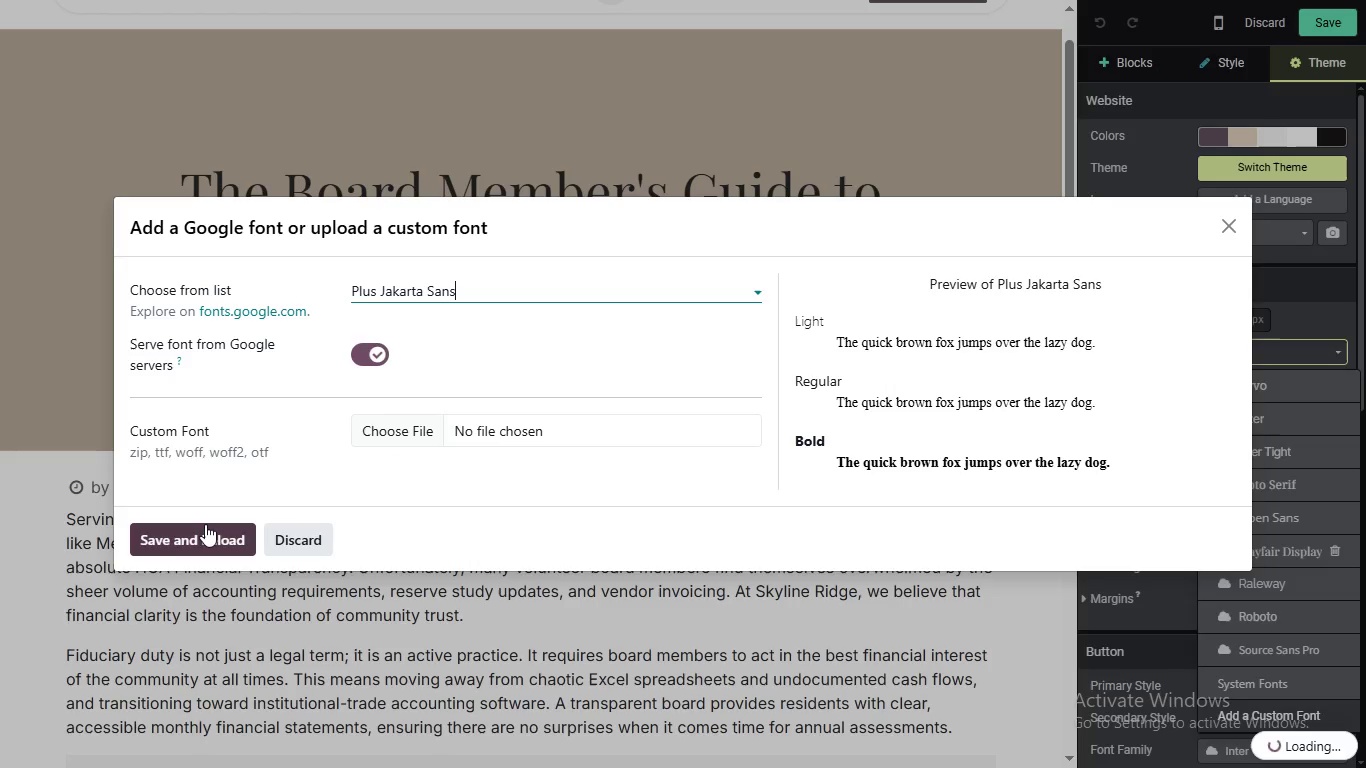 
wait(6.25)
 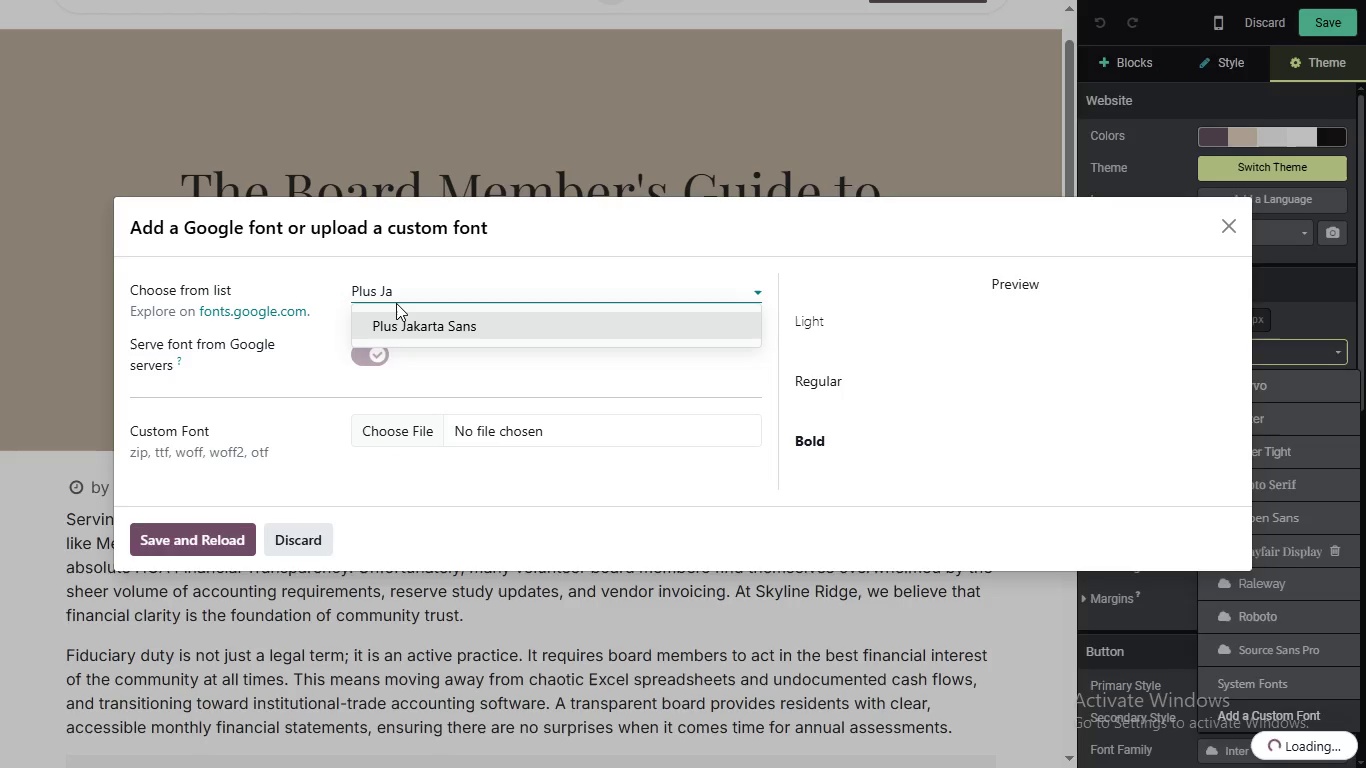 
left_click([190, 528])
 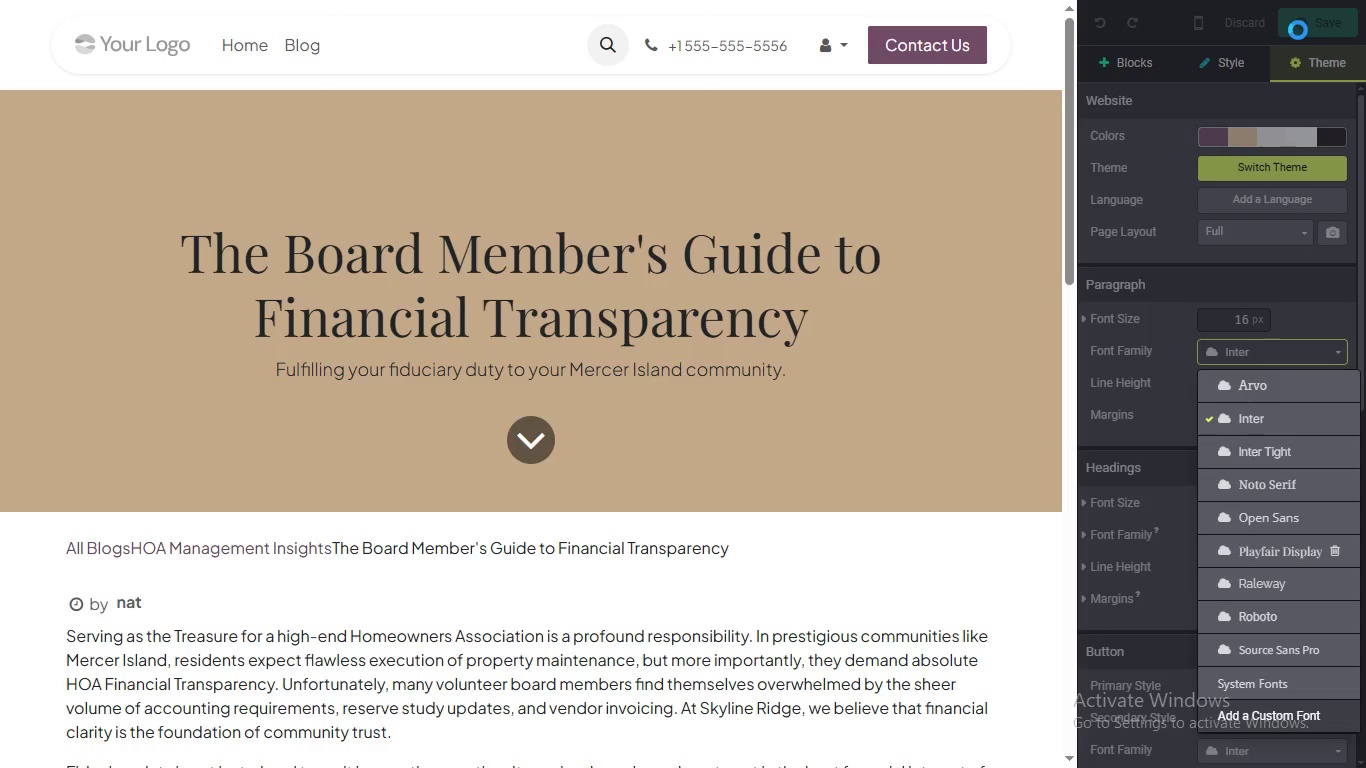 
wait(53.27)
 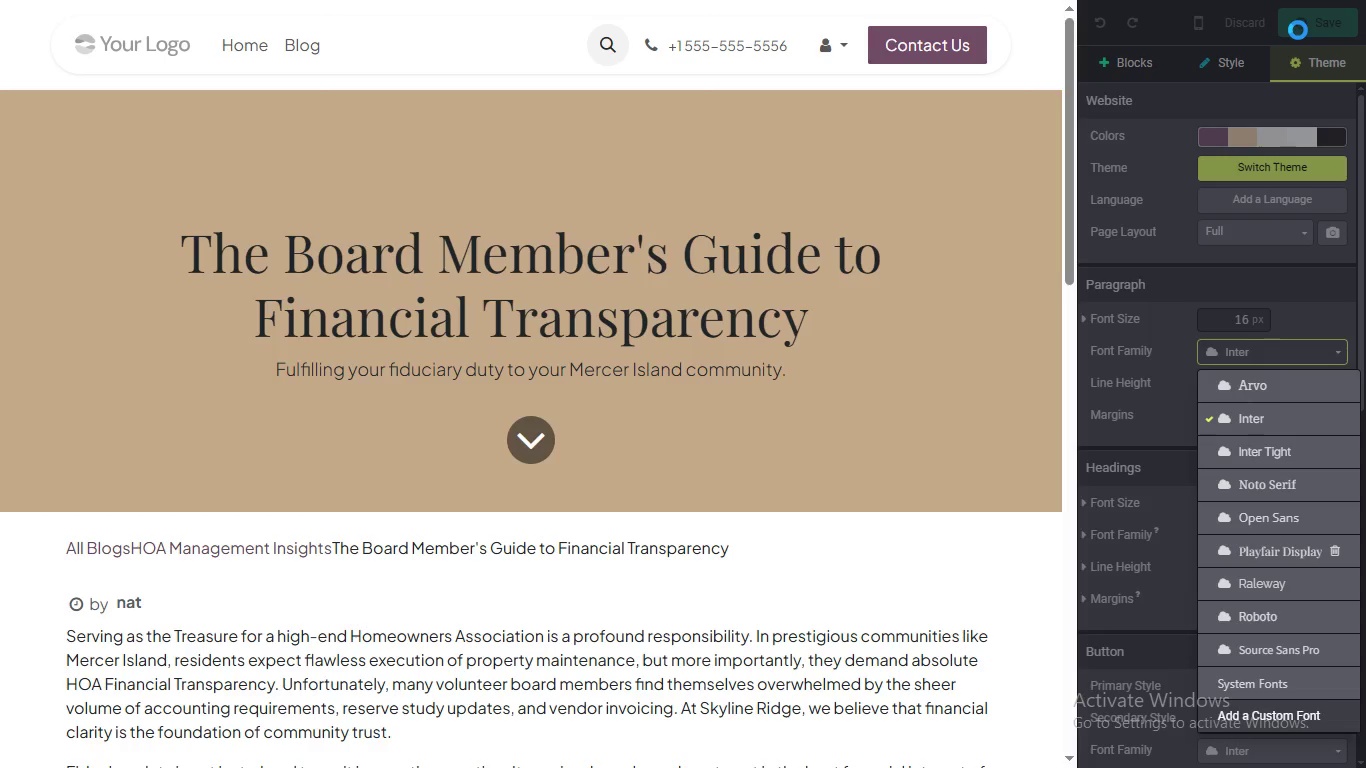 
scroll: coordinate [913, 321], scroll_direction: none, amount: 0.0
 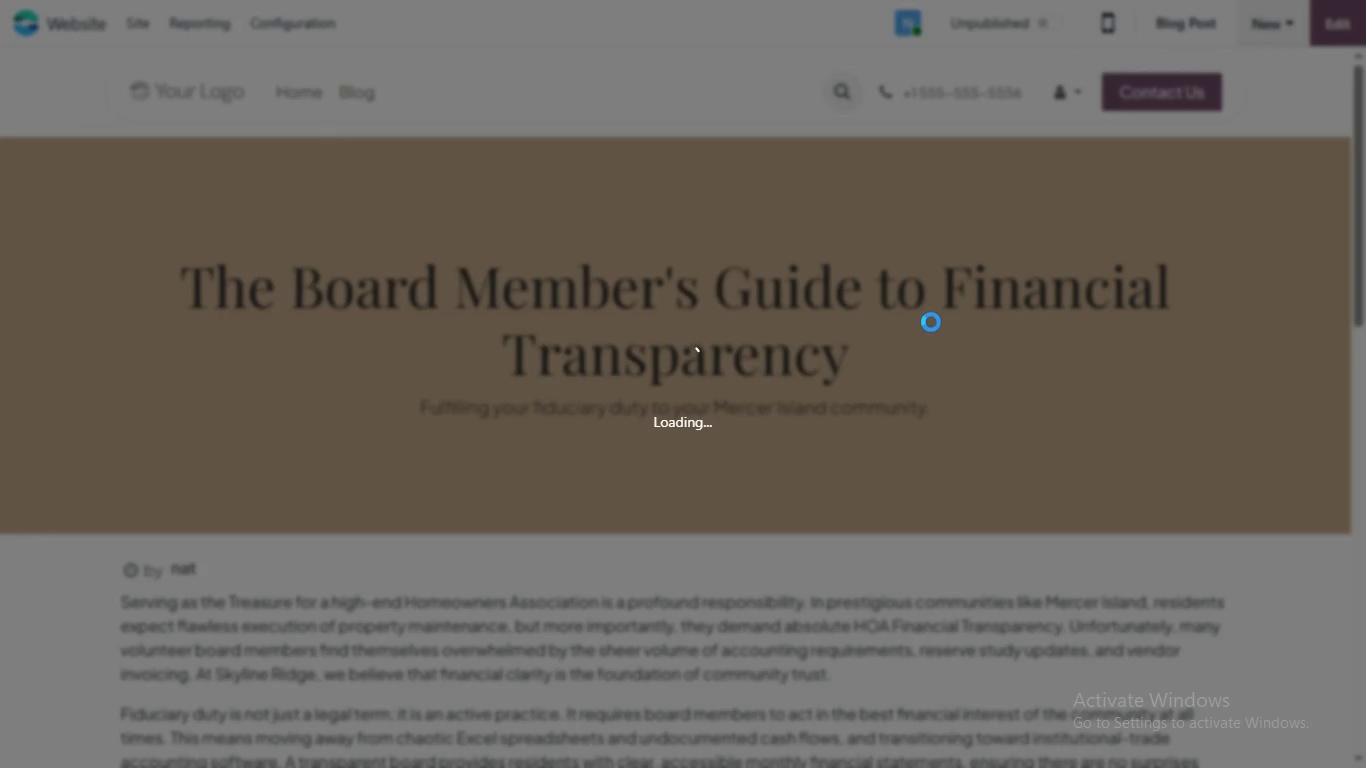 
scroll: coordinate [913, 321], scroll_direction: down, amount: 1.0
 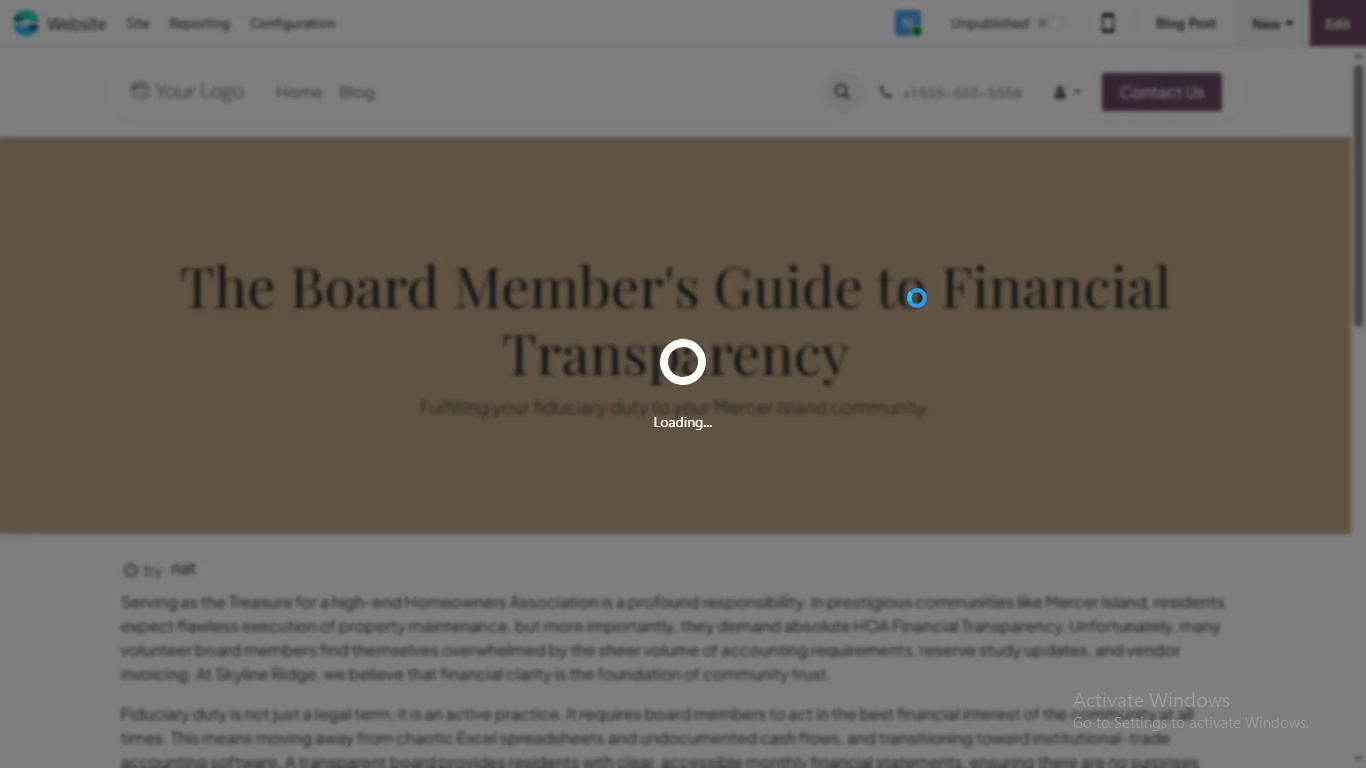 
wait(6.56)
 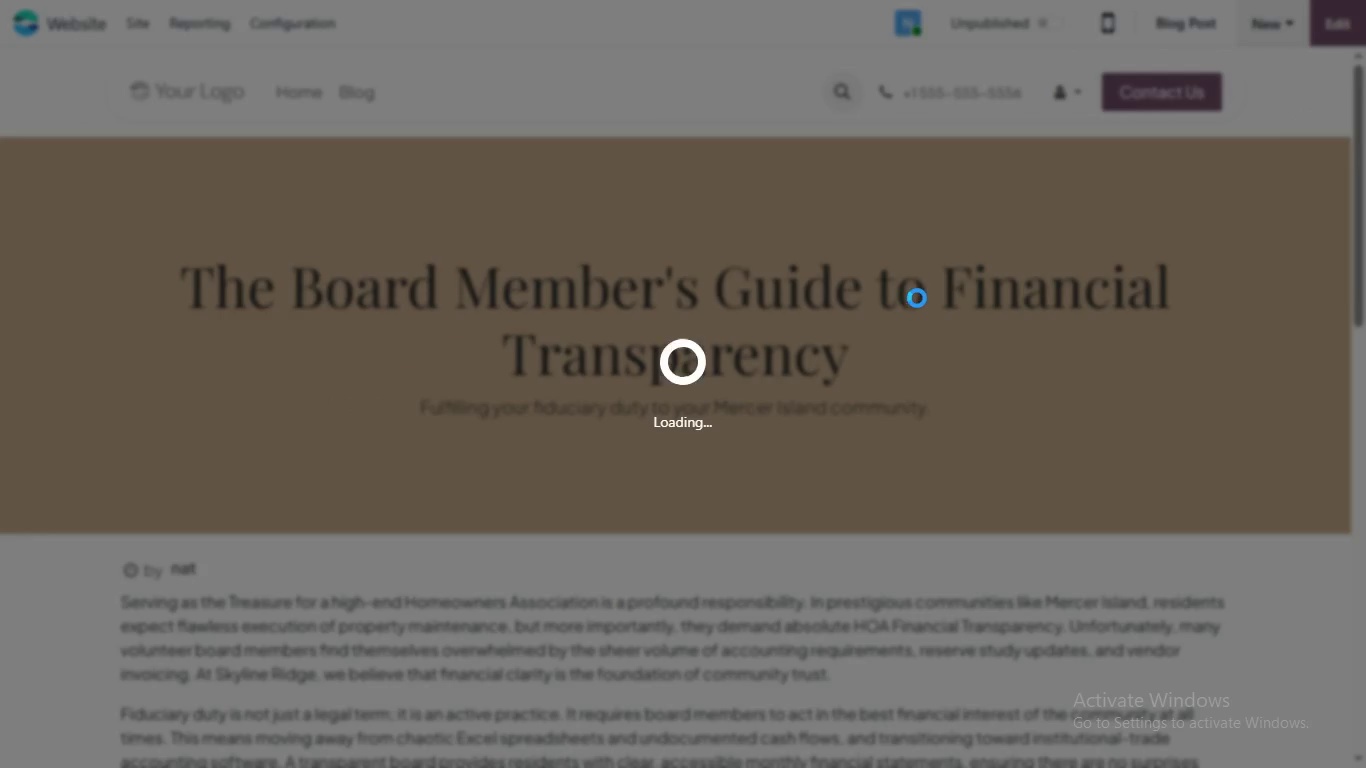 
left_click([1329, 8])
 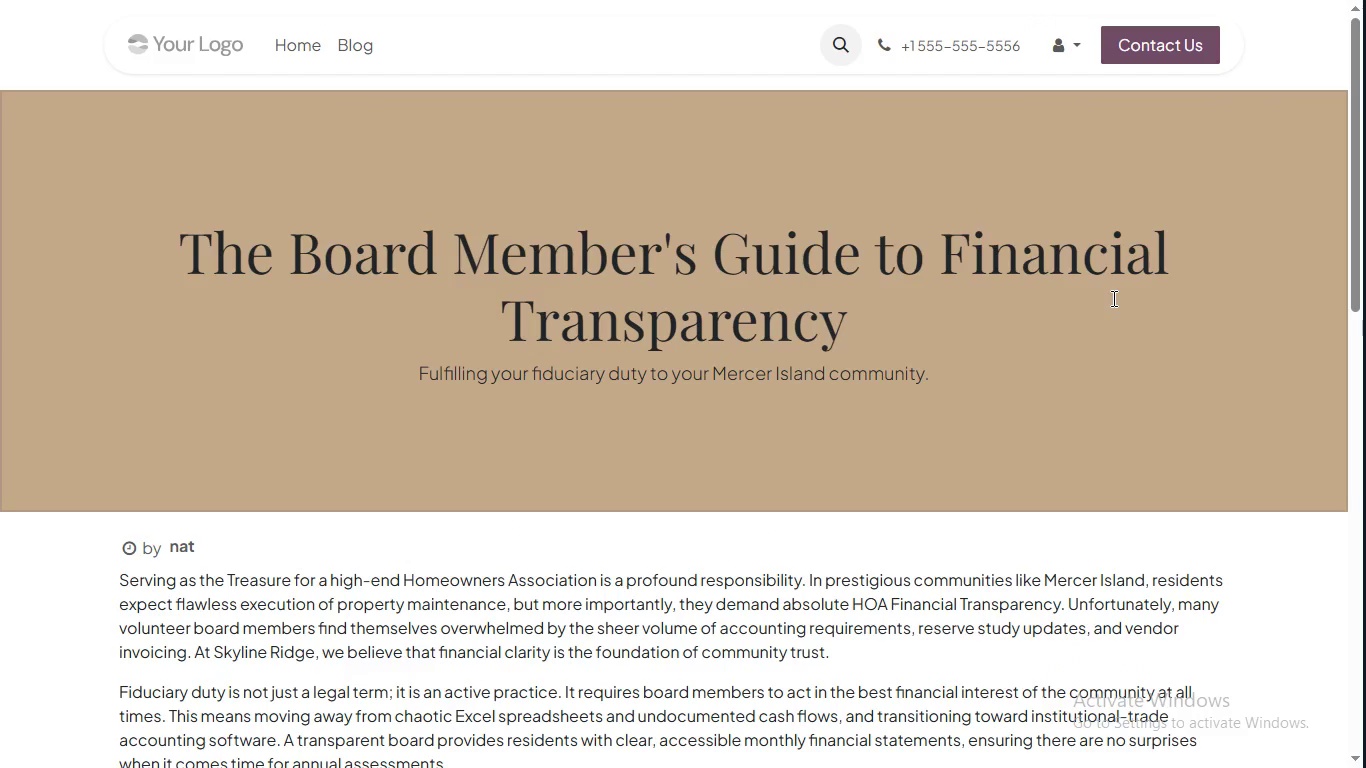 
left_click([1316, 71])
 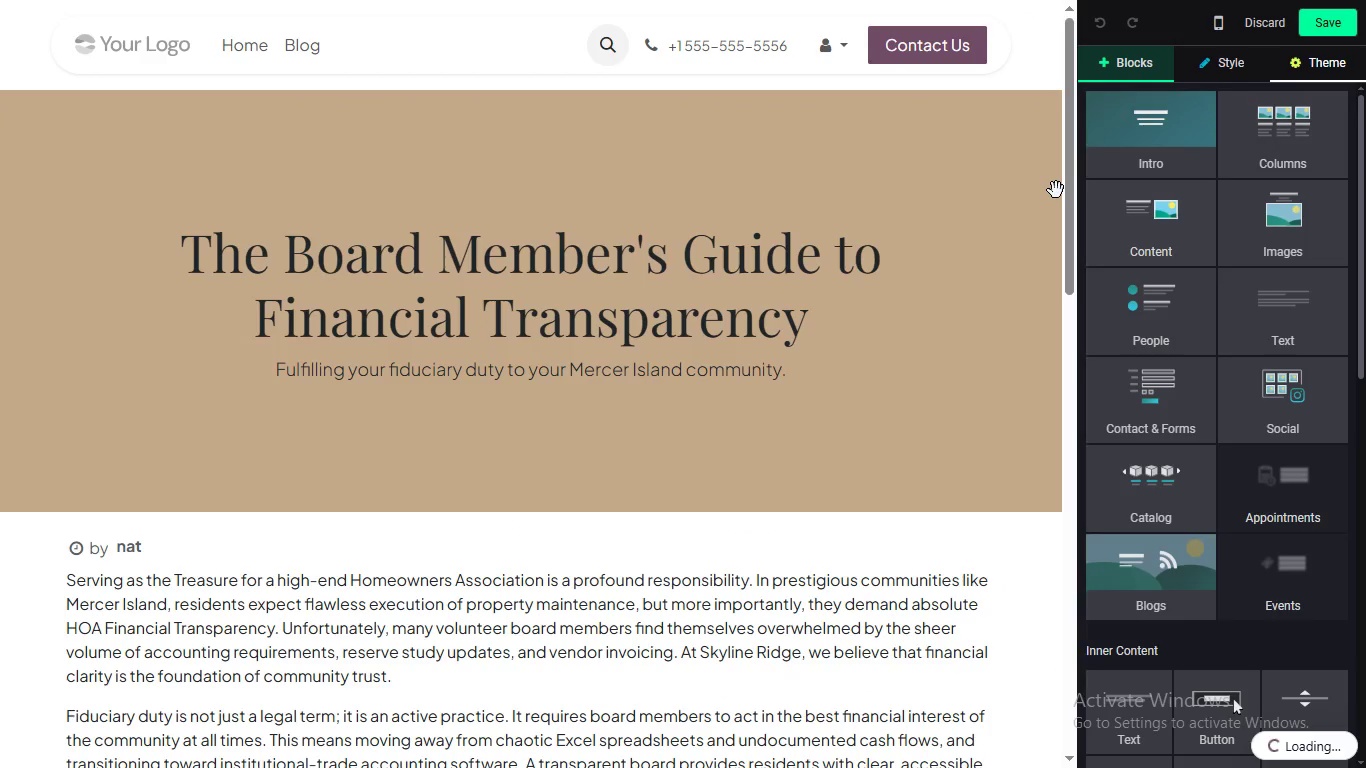 
mouse_move([1073, 203])
 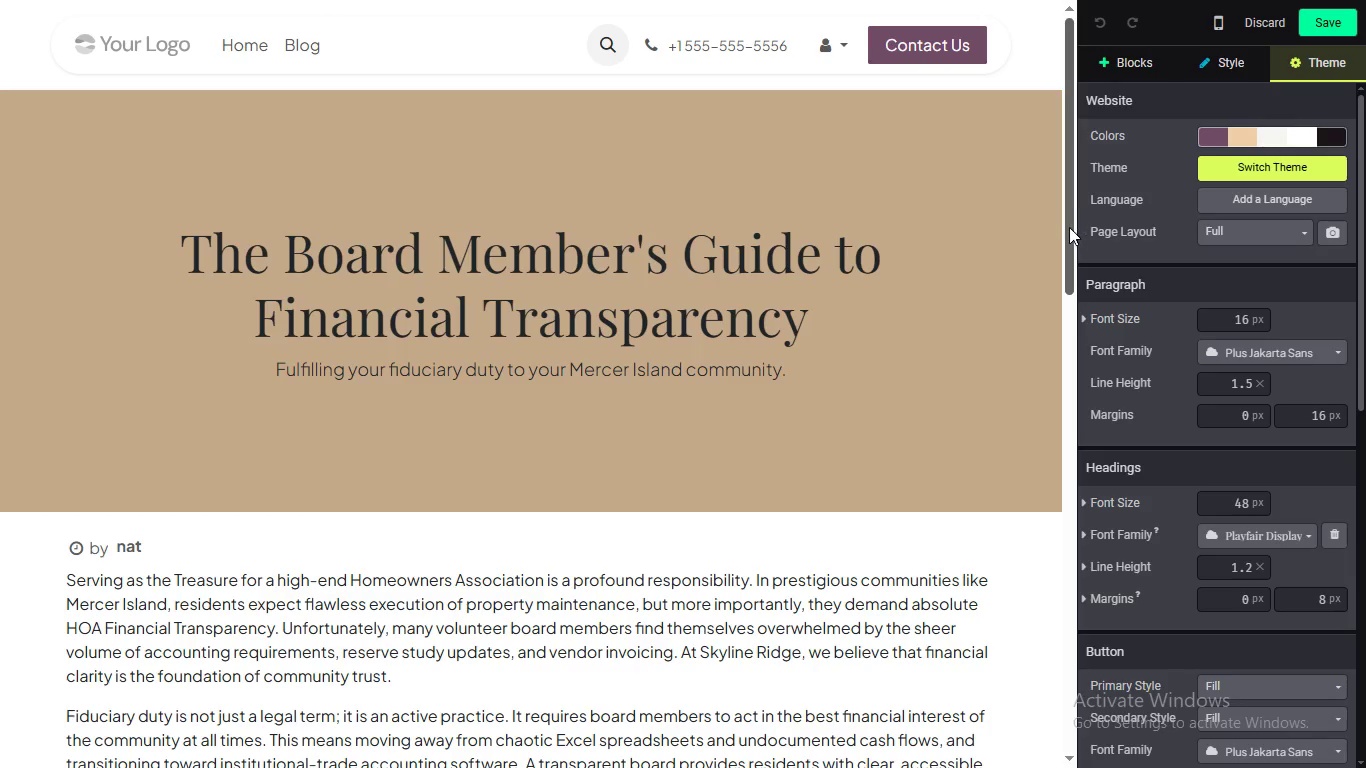 
left_click_drag(start_coordinate=[1069, 227], to_coordinate=[1083, 257])
 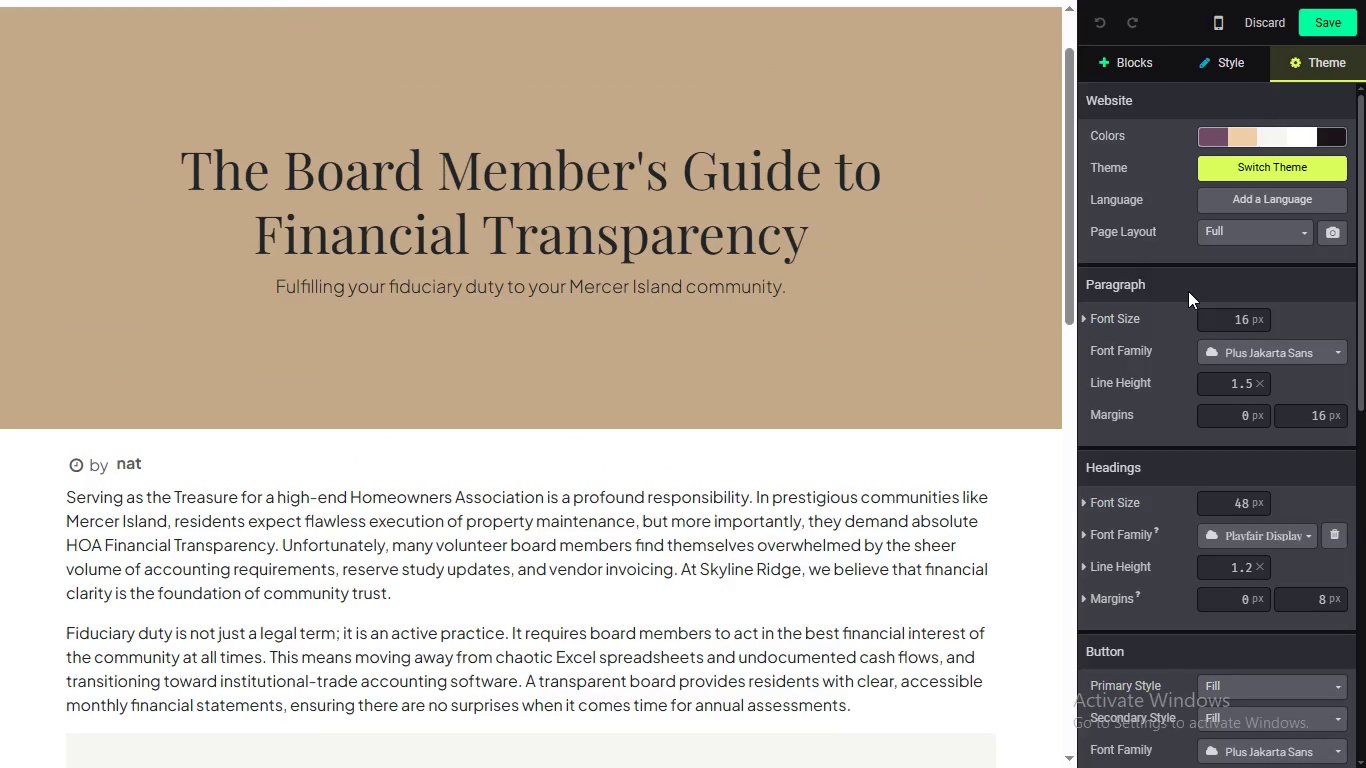 
left_click([1234, 324])
 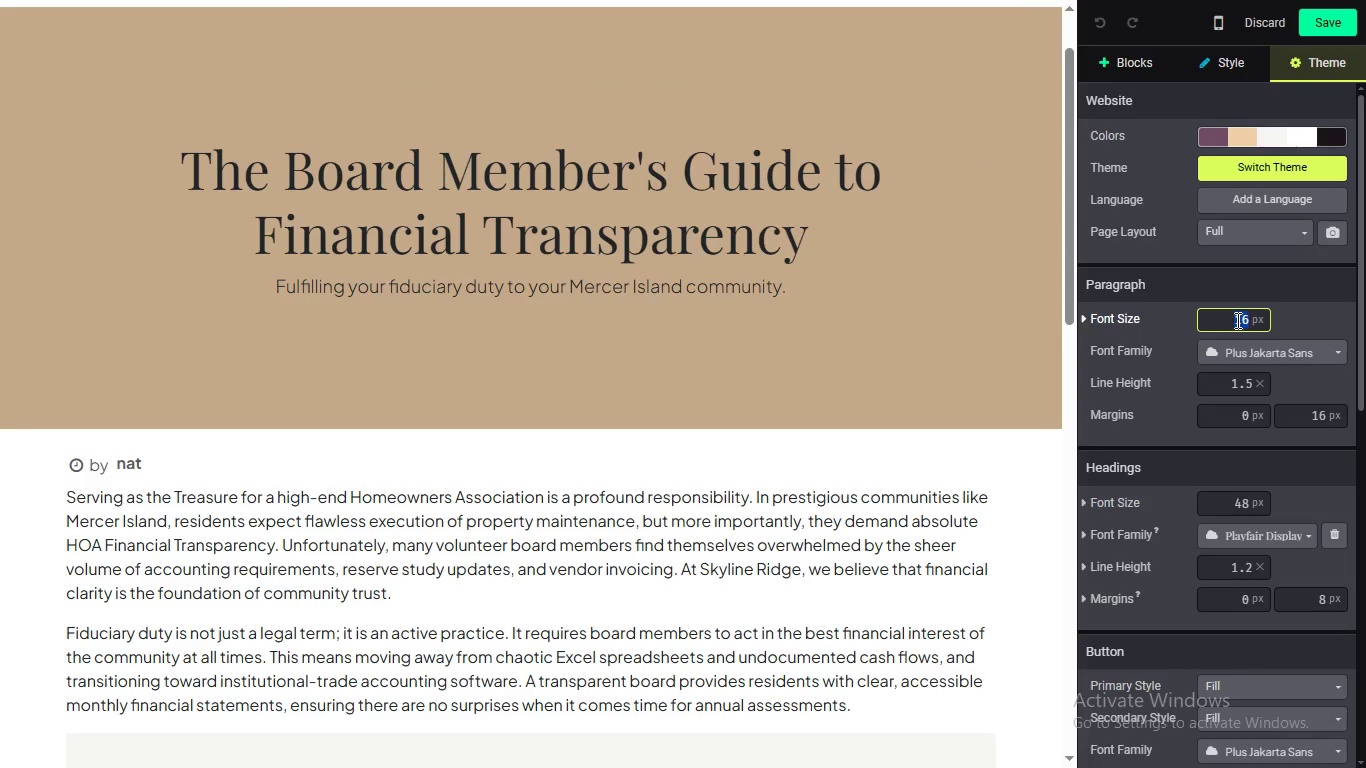 
double_click([1236, 322])
 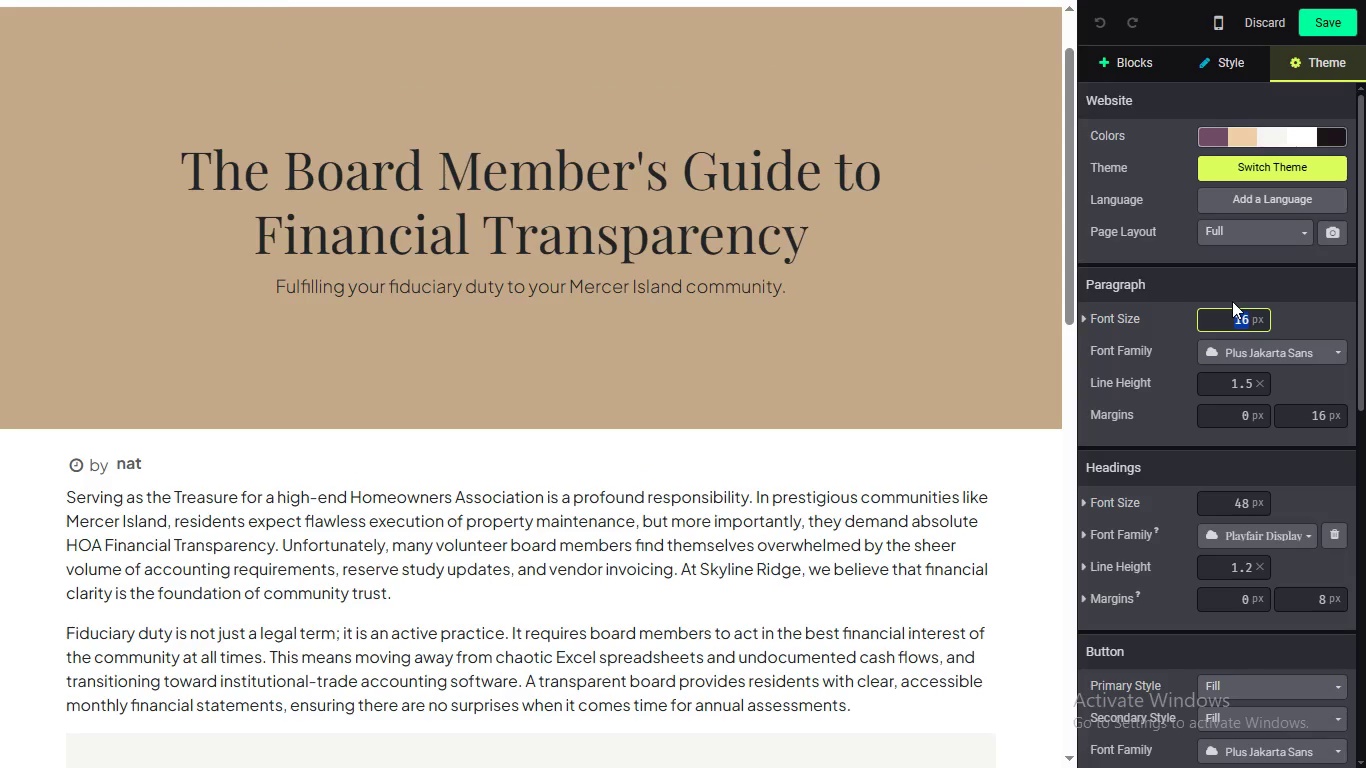 
triple_click([1236, 322])
 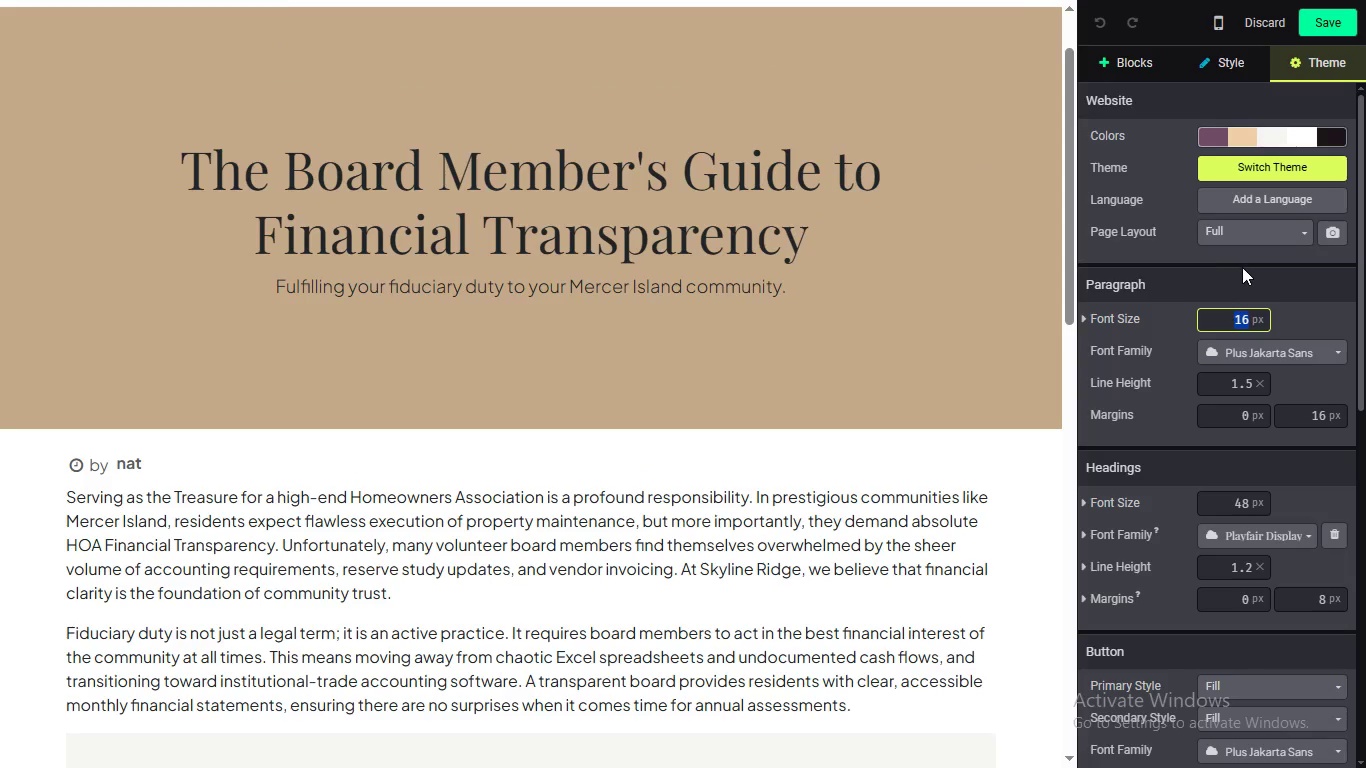 
type(20)
 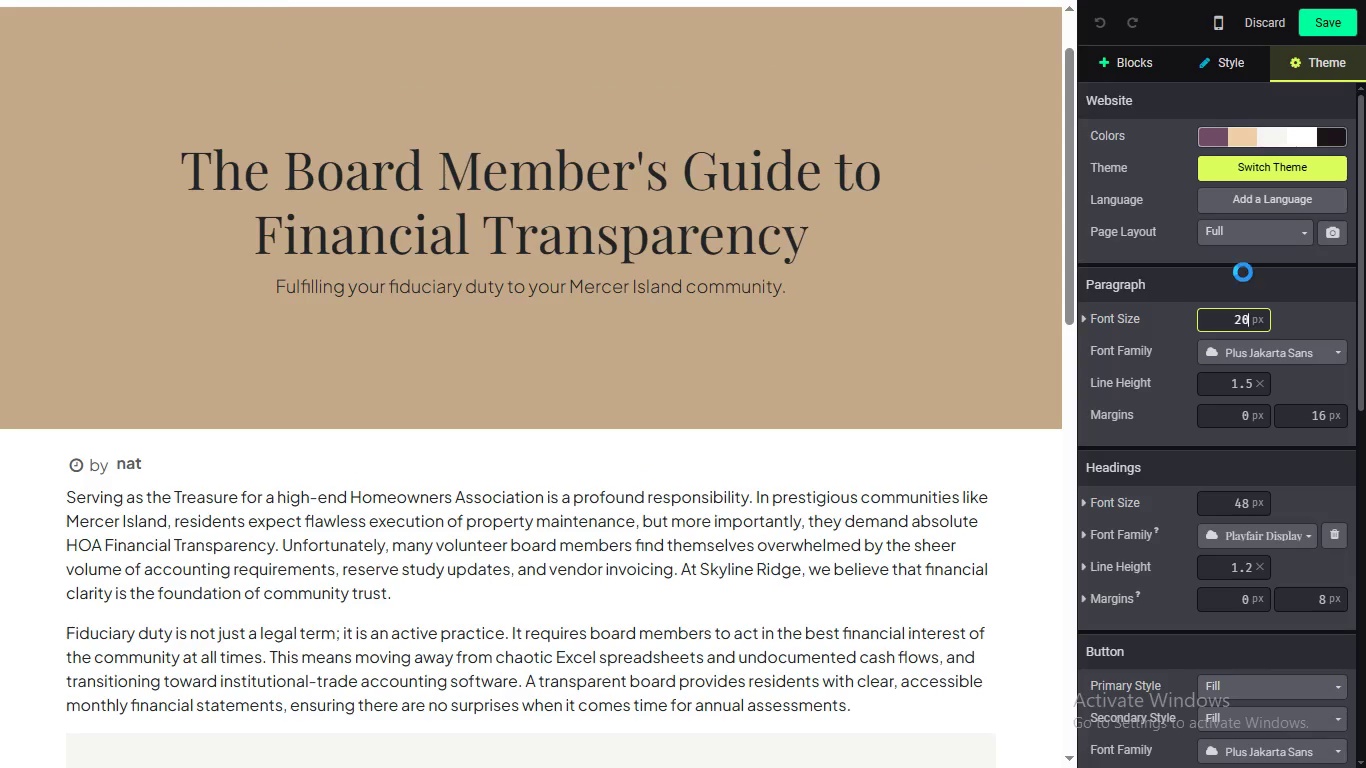 
key(Enter)
 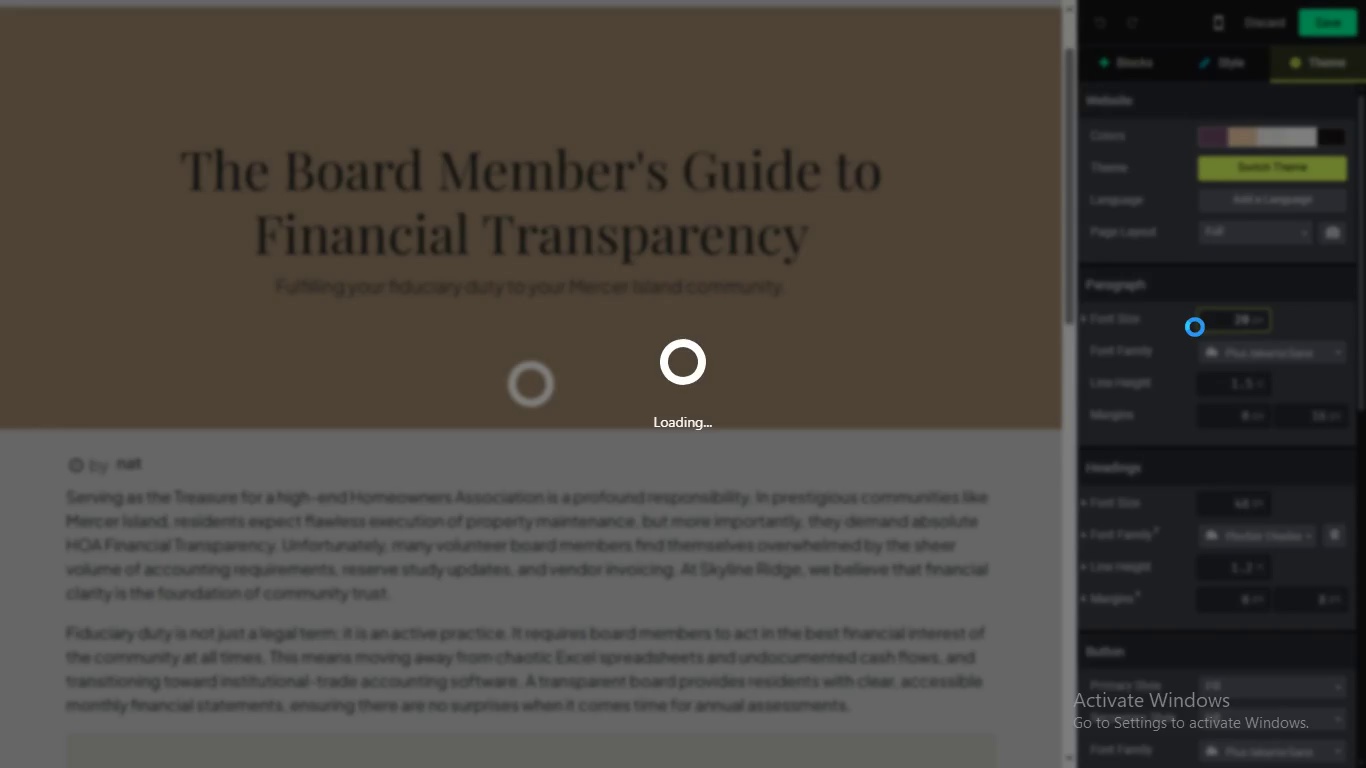 
wait(13.22)
 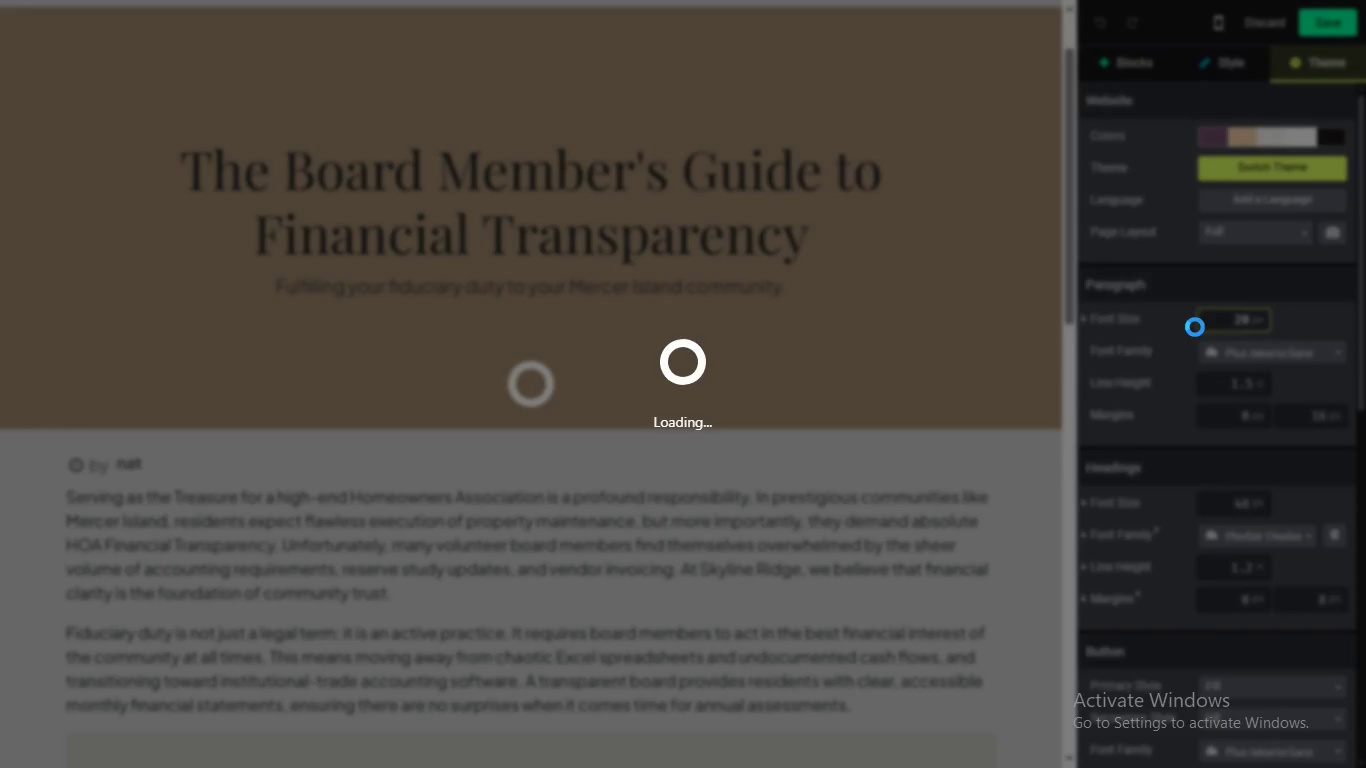 
left_click_drag(start_coordinate=[1066, 206], to_coordinate=[1099, 240])
 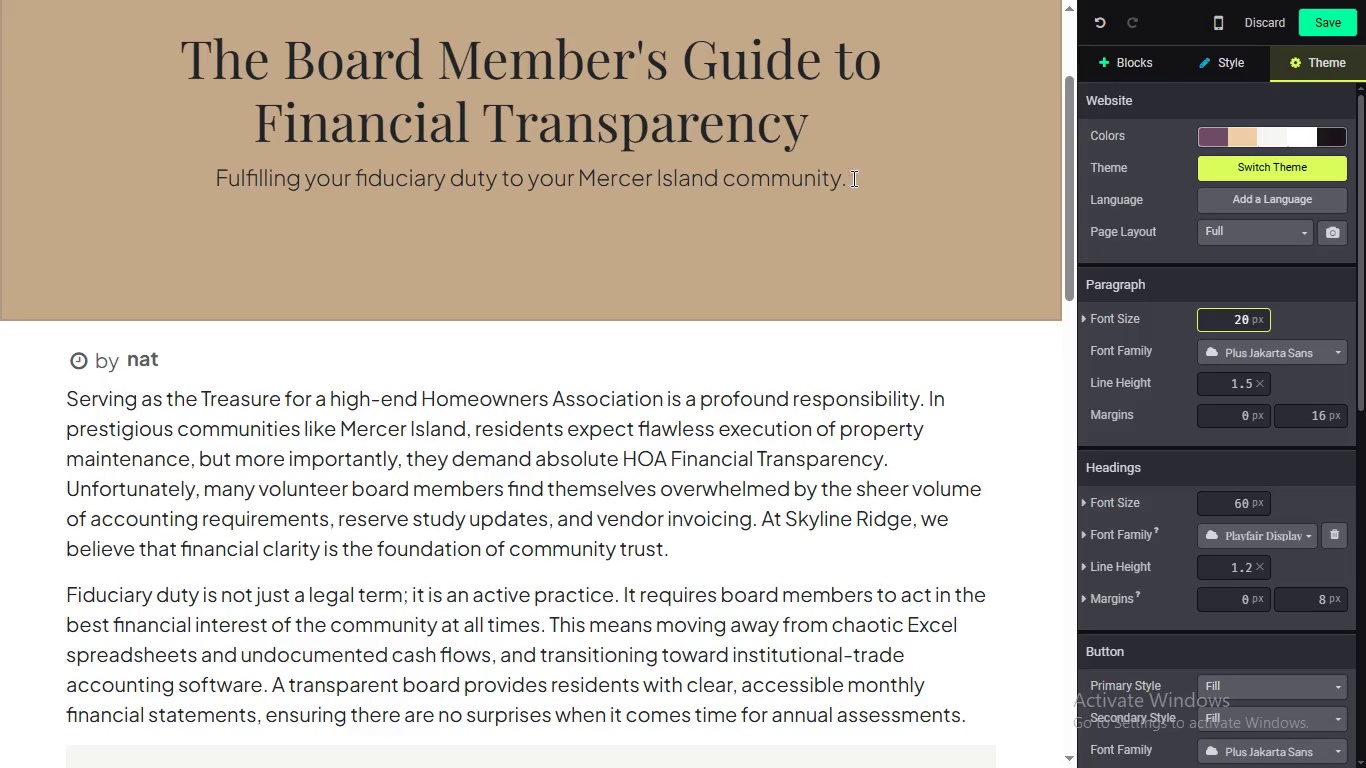 
left_click([783, 131])
 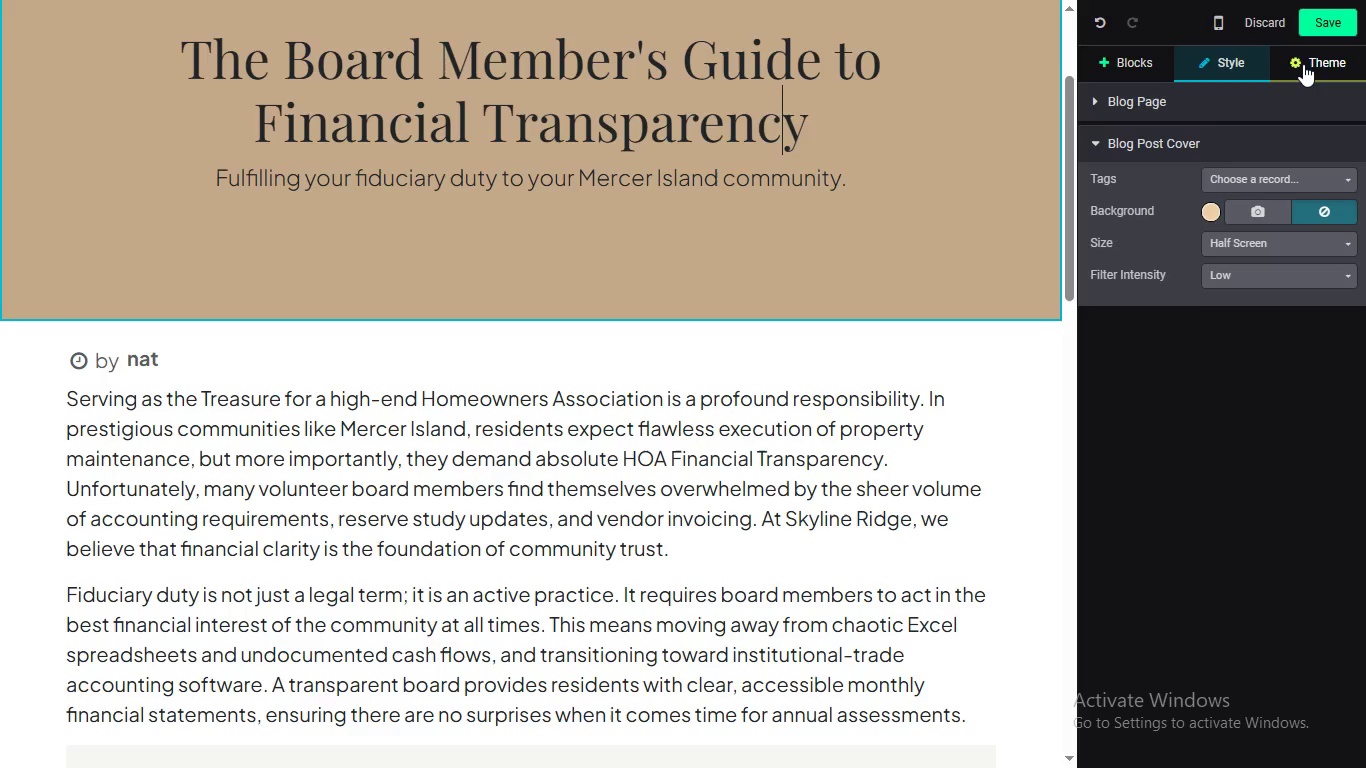 
left_click([1303, 64])
 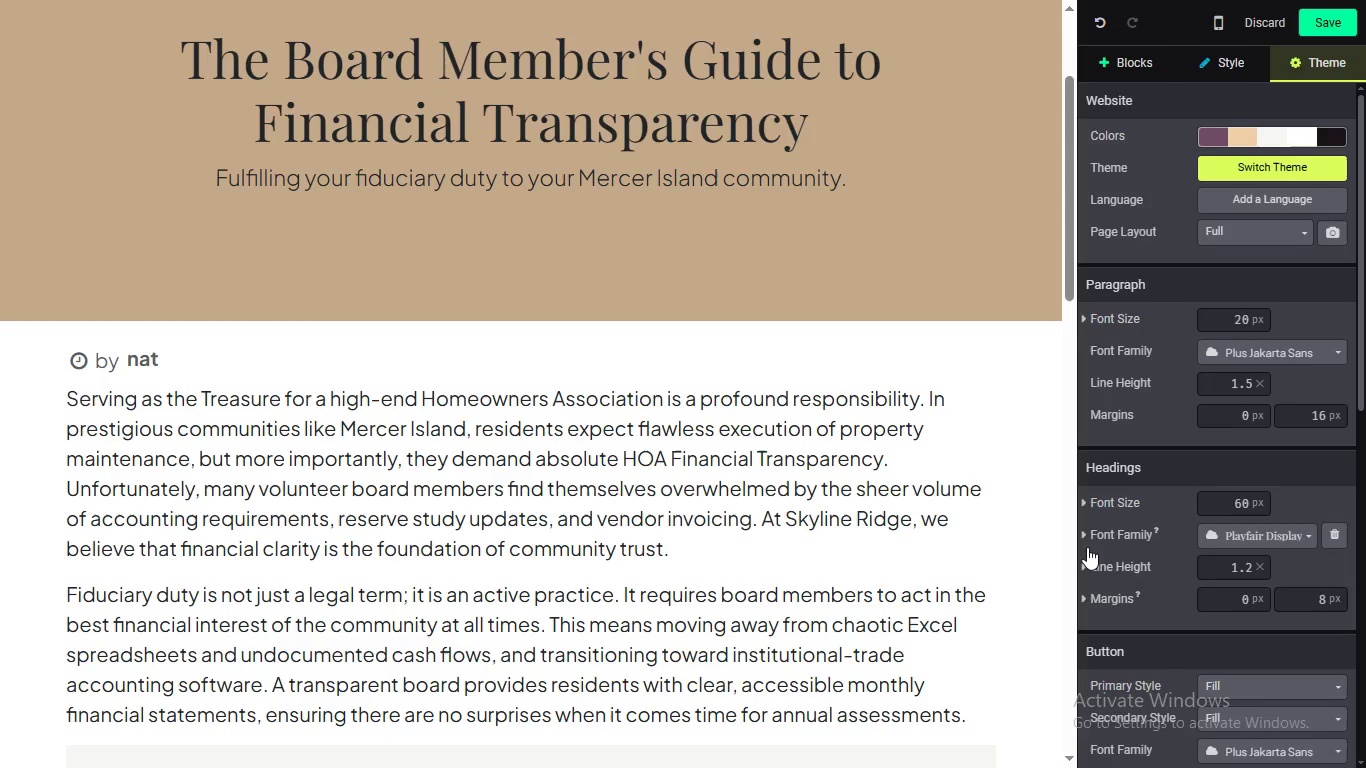 
wait(5.17)
 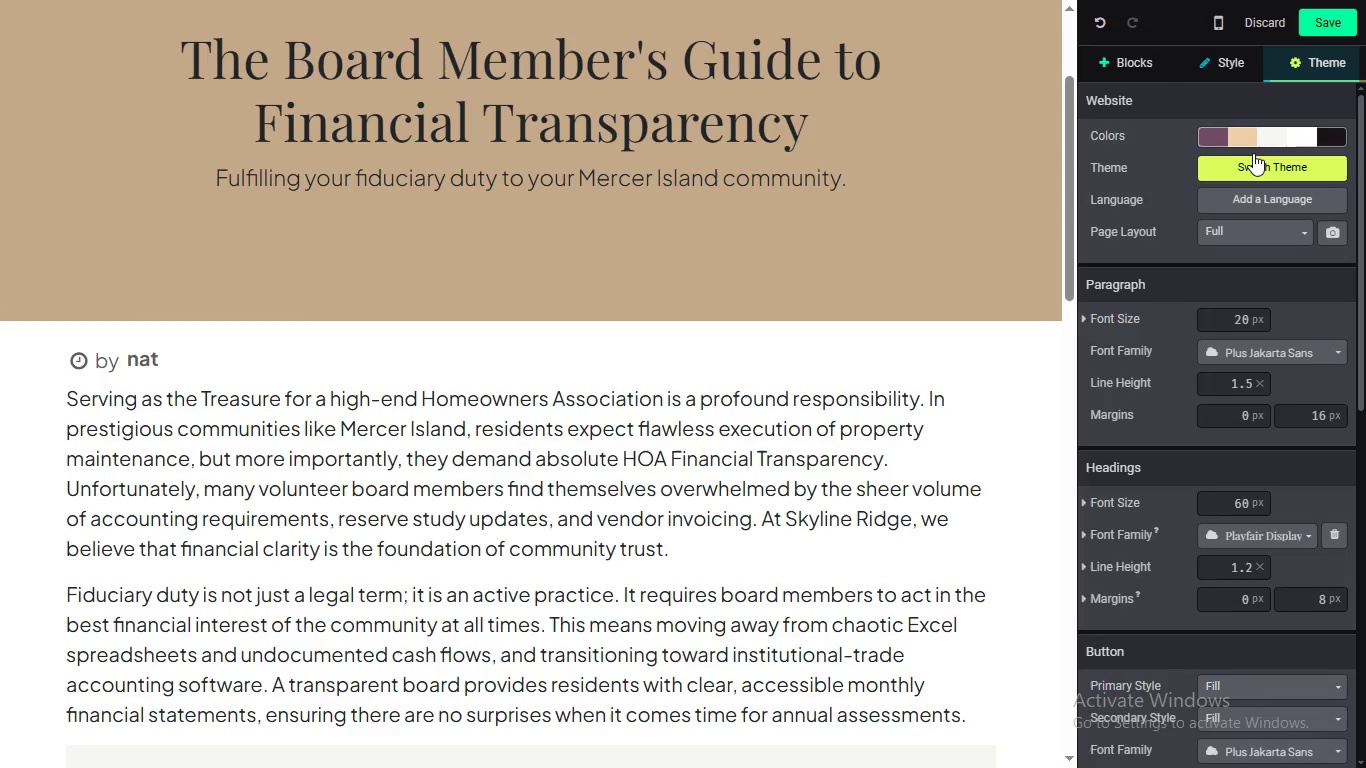 
left_click([1082, 494])
 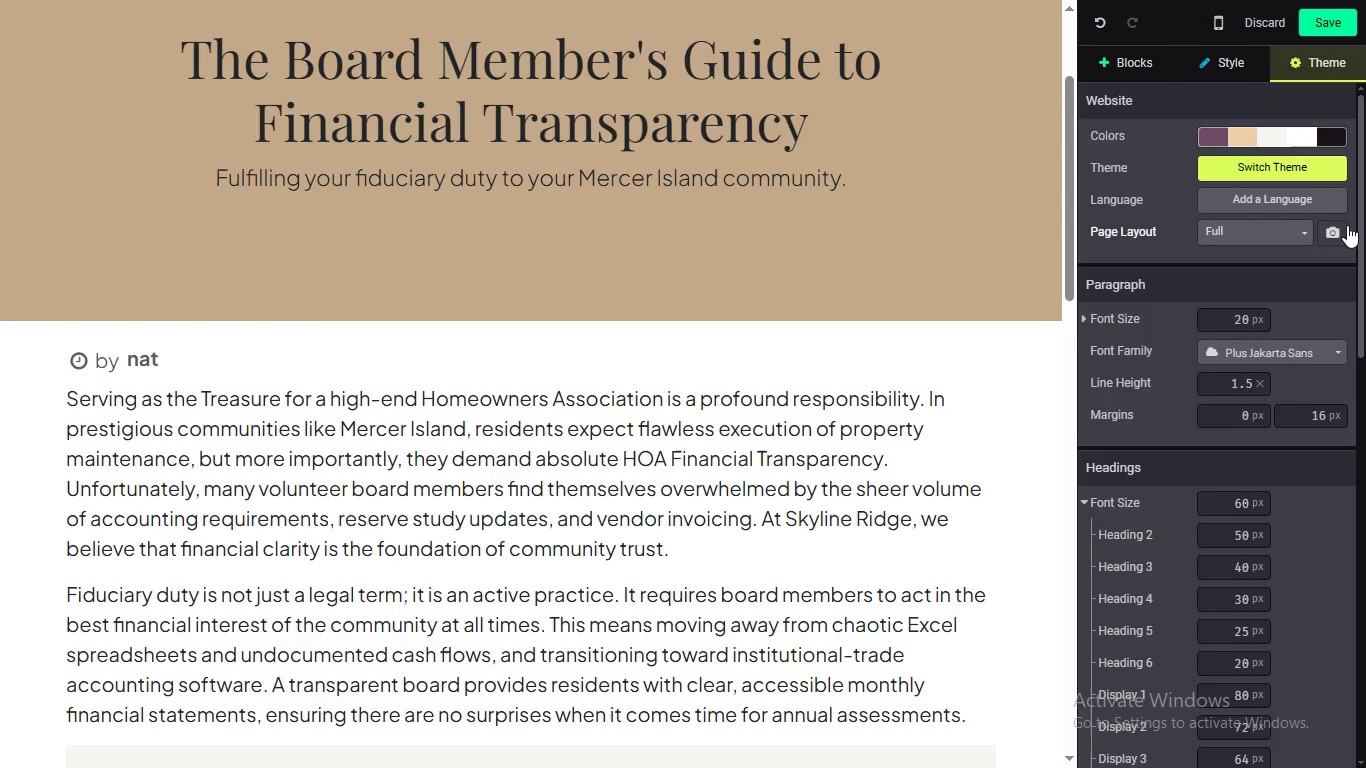 
left_click_drag(start_coordinate=[1360, 221], to_coordinate=[1362, 282])
 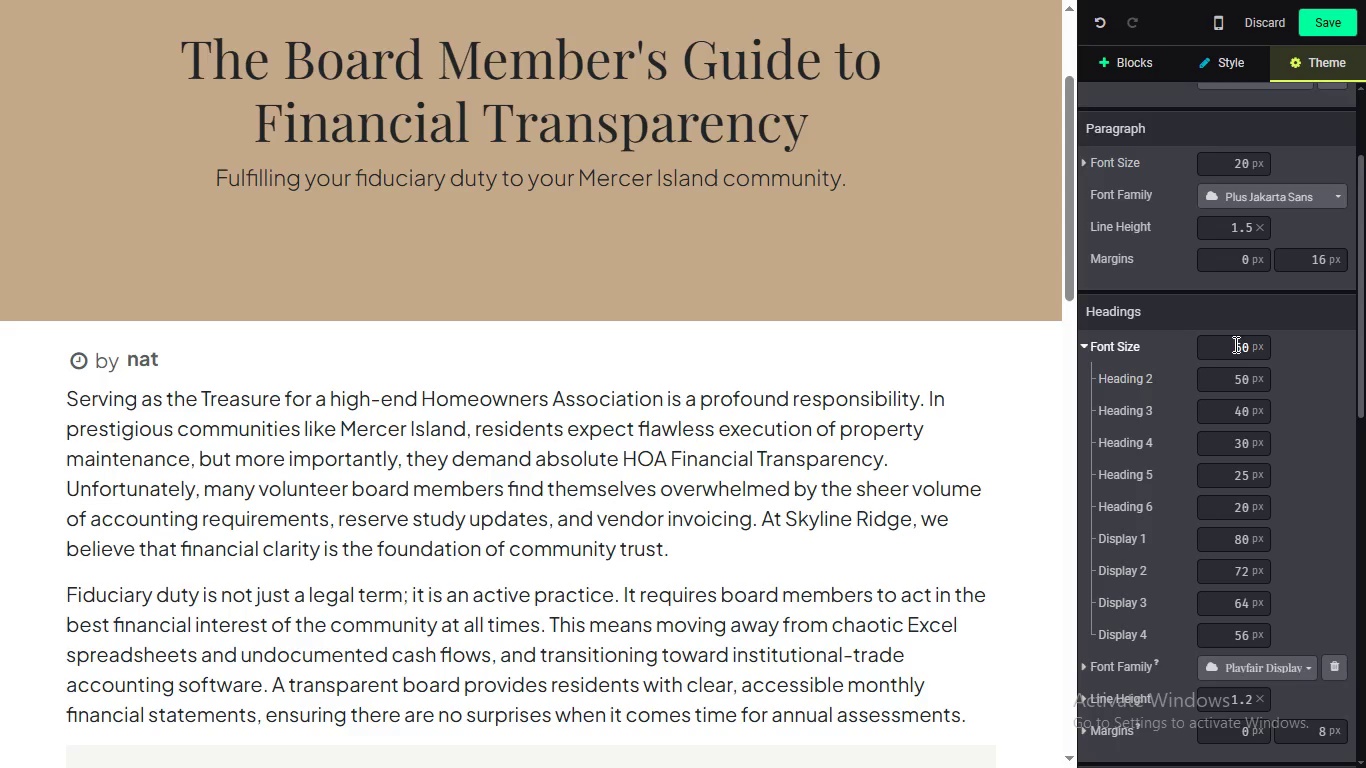 
wait(21.72)
 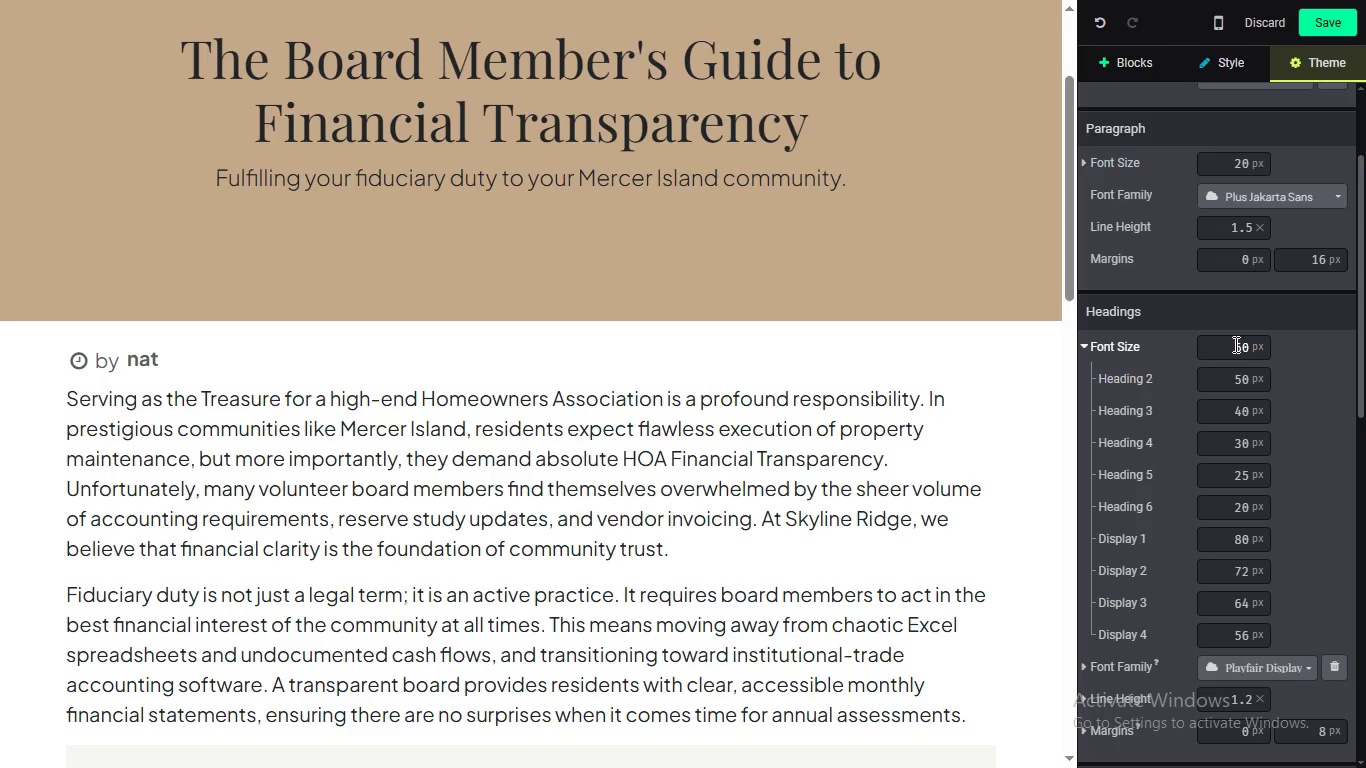 
left_click([1241, 344])
 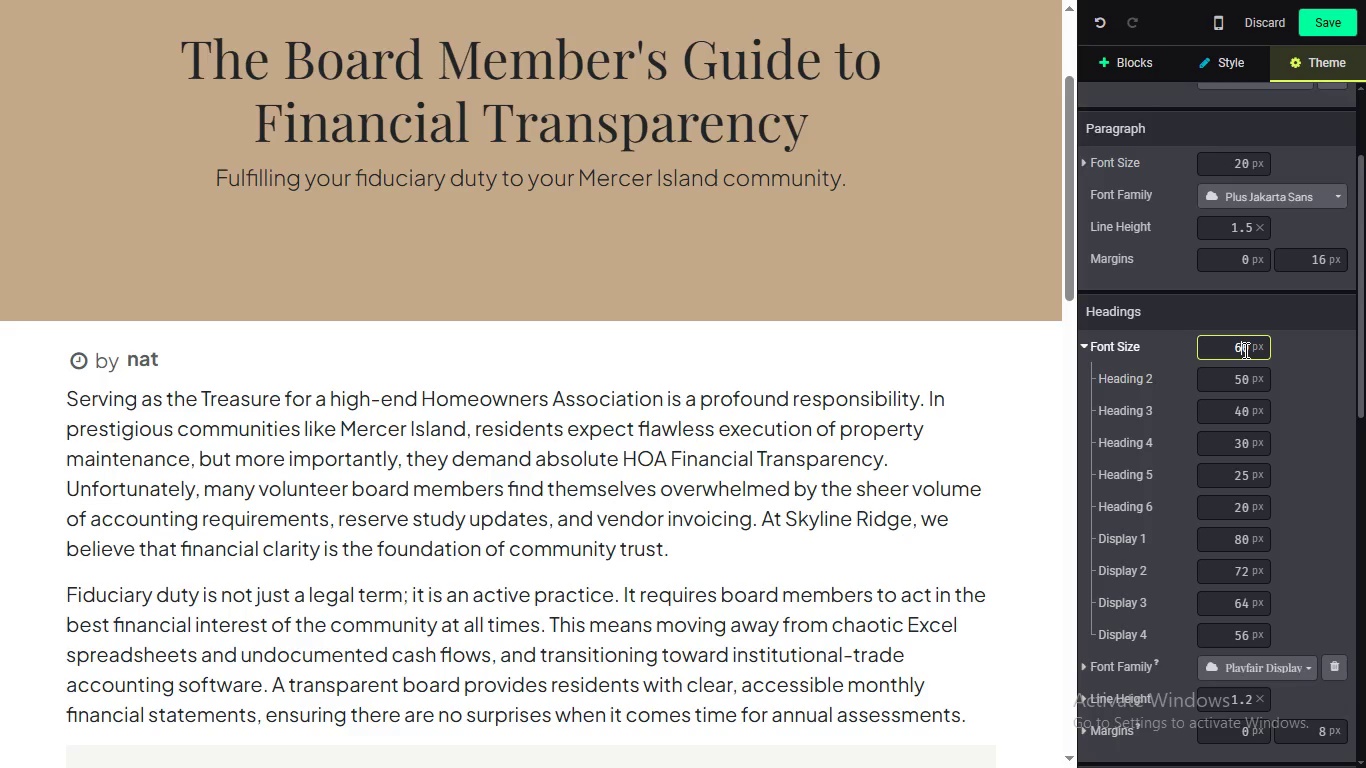 
double_click([1244, 350])
 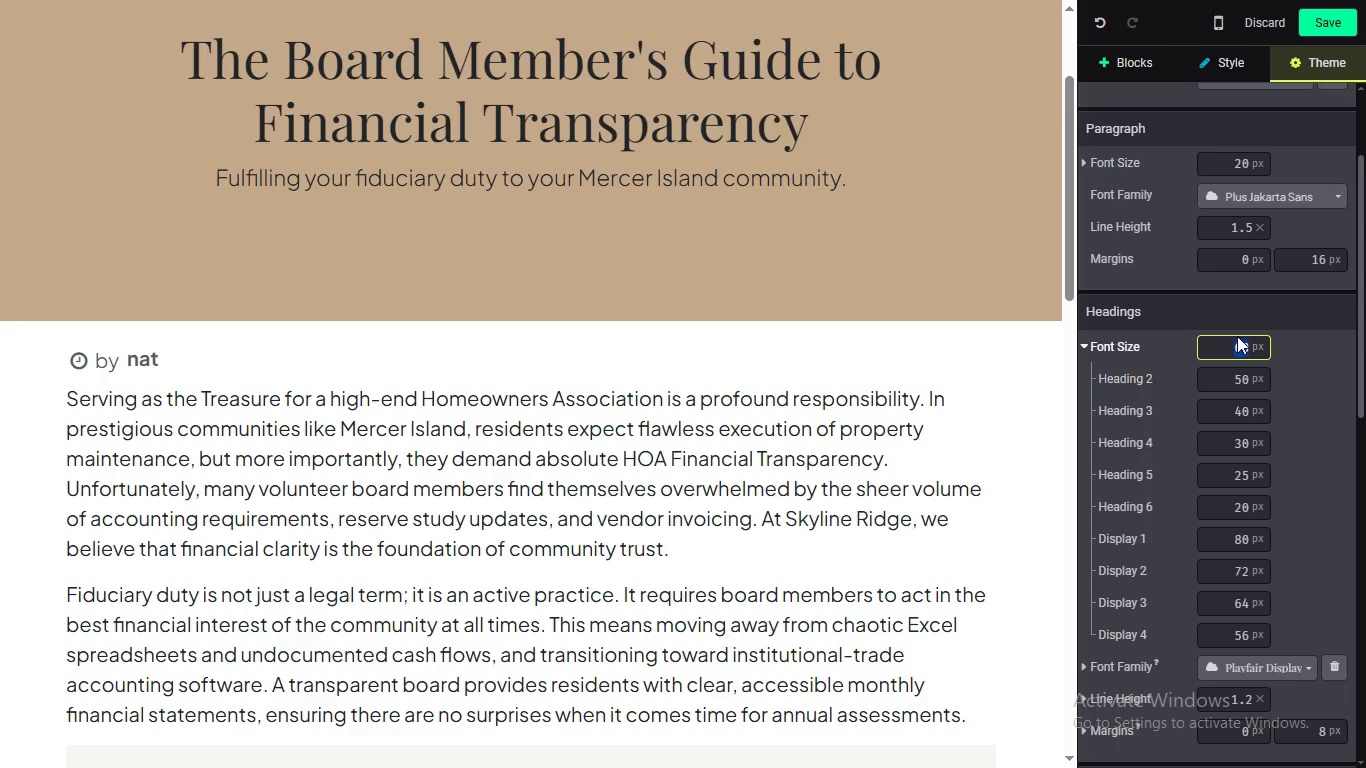 
type(64)
 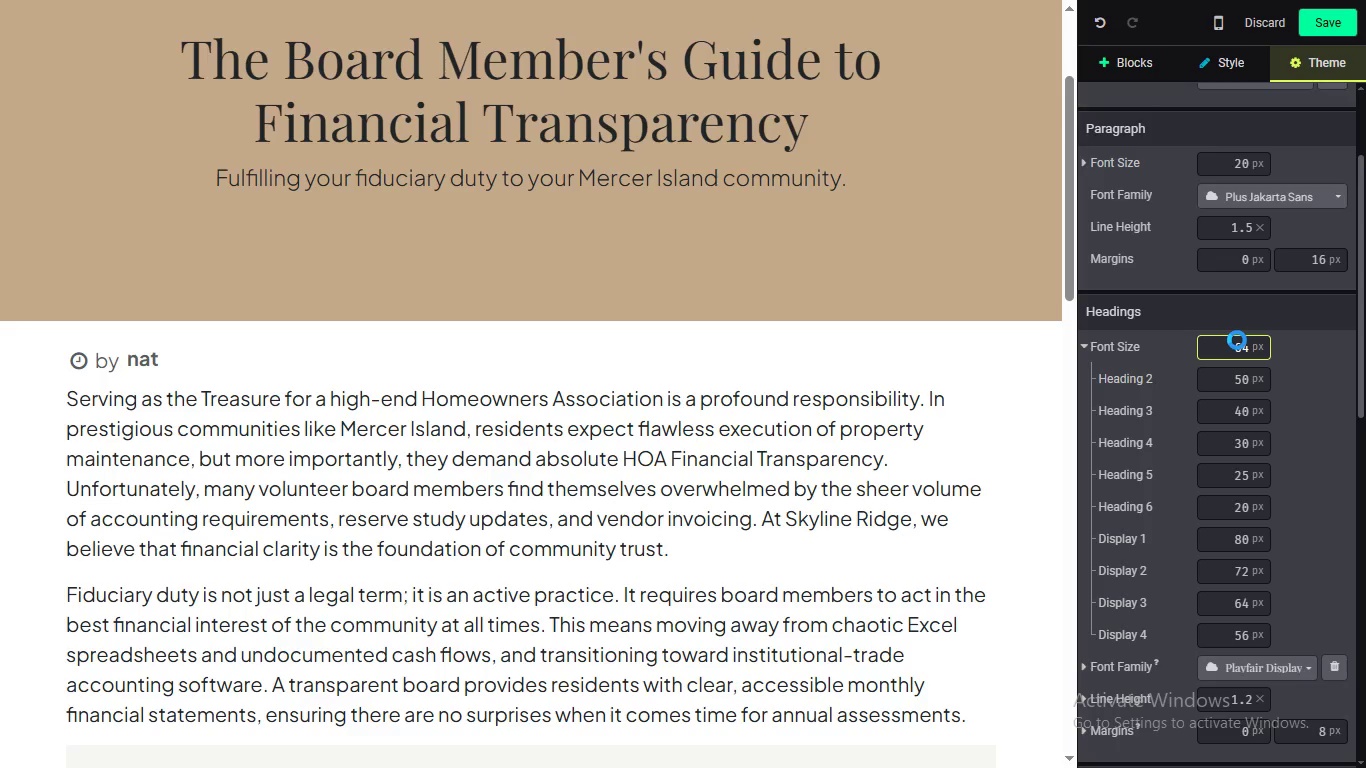 
key(Enter)
 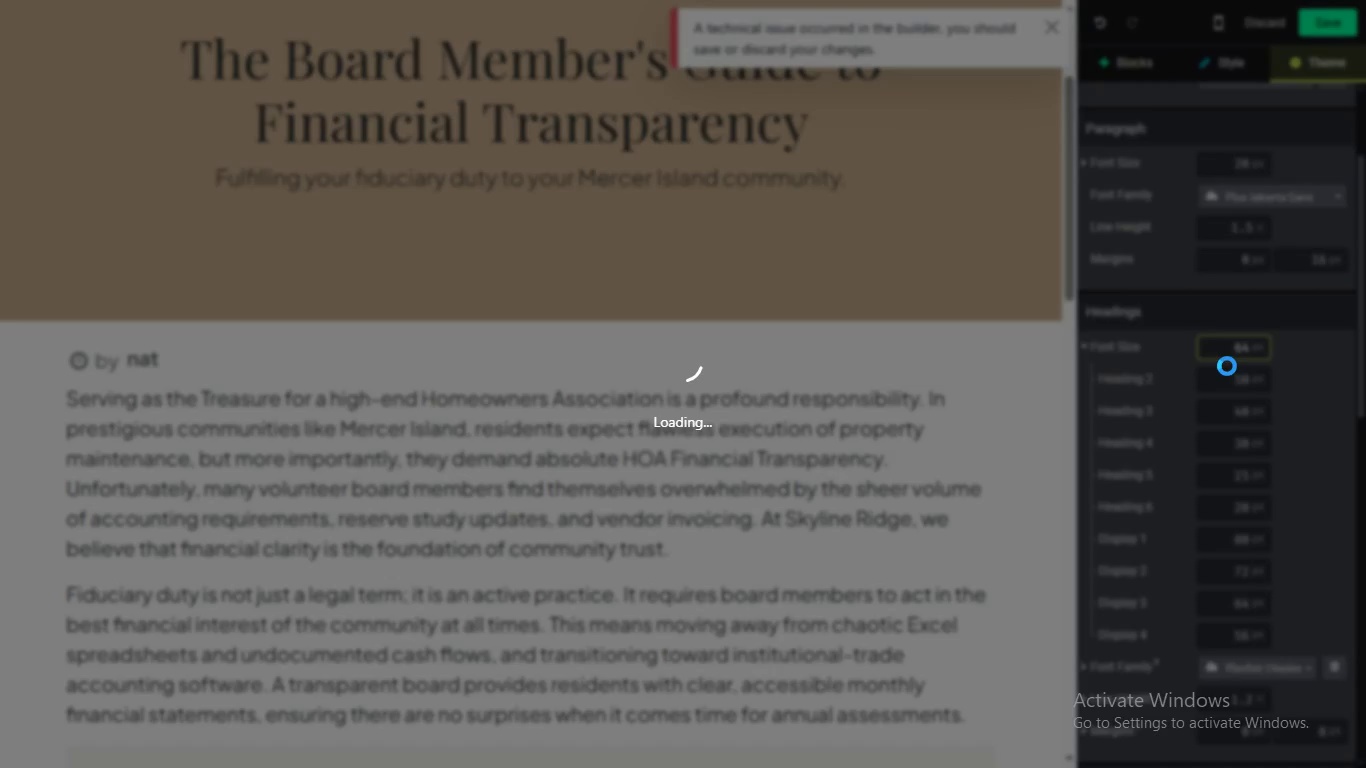 
wait(16.48)
 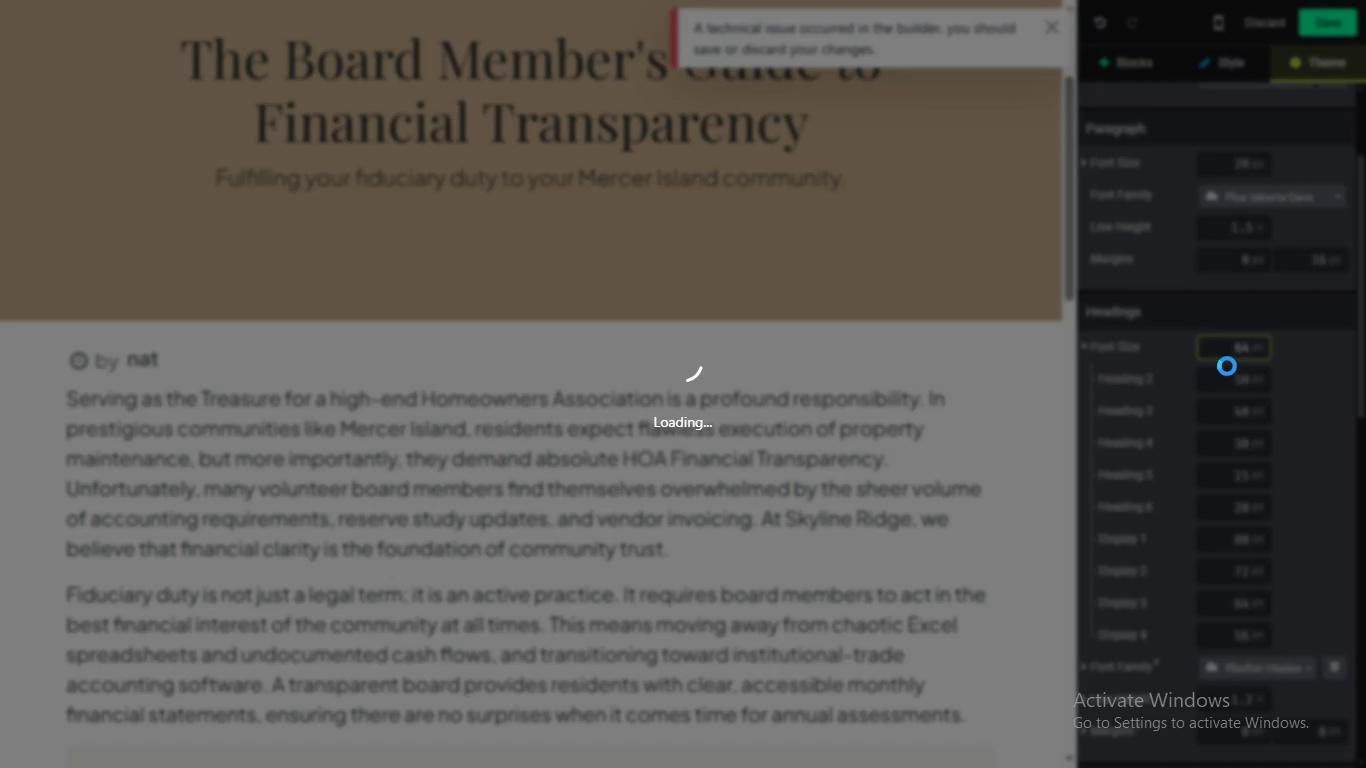 
double_click([1245, 376])
 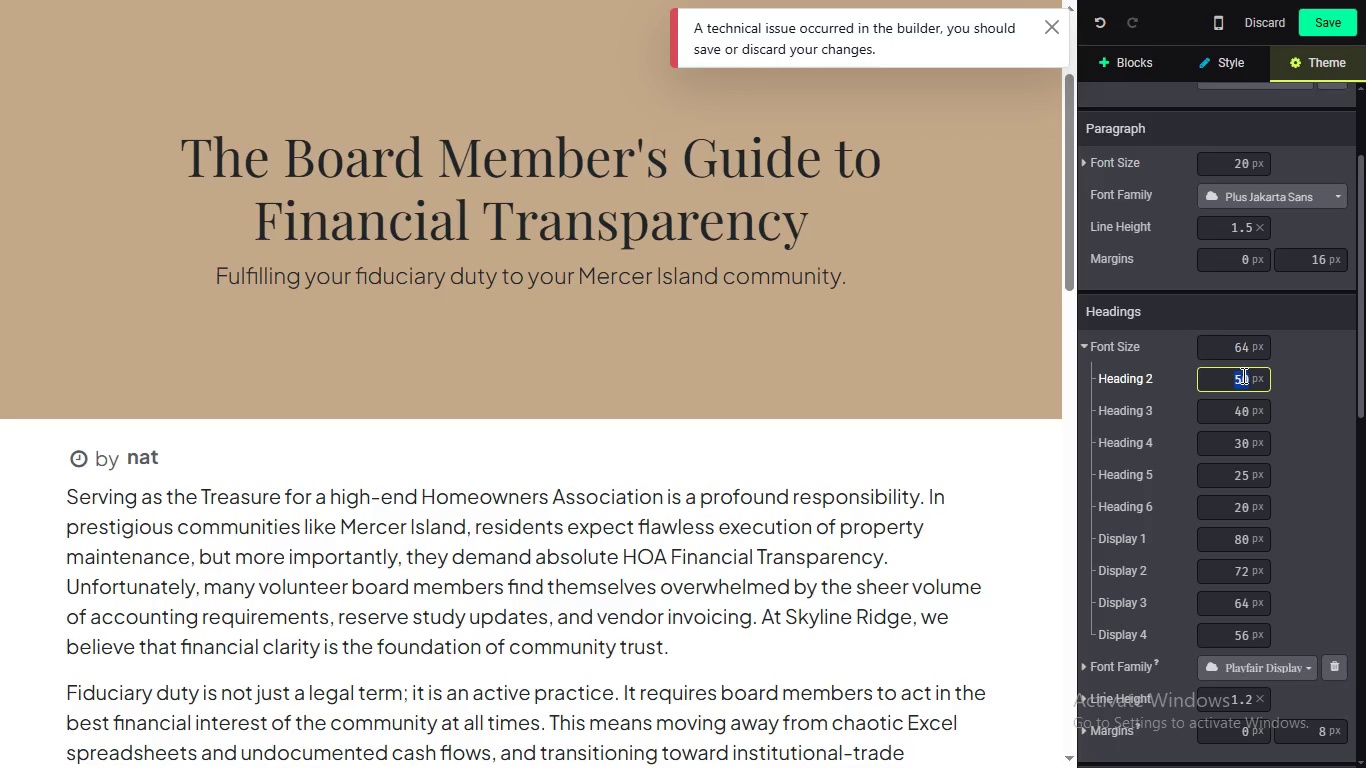 
type(36)
 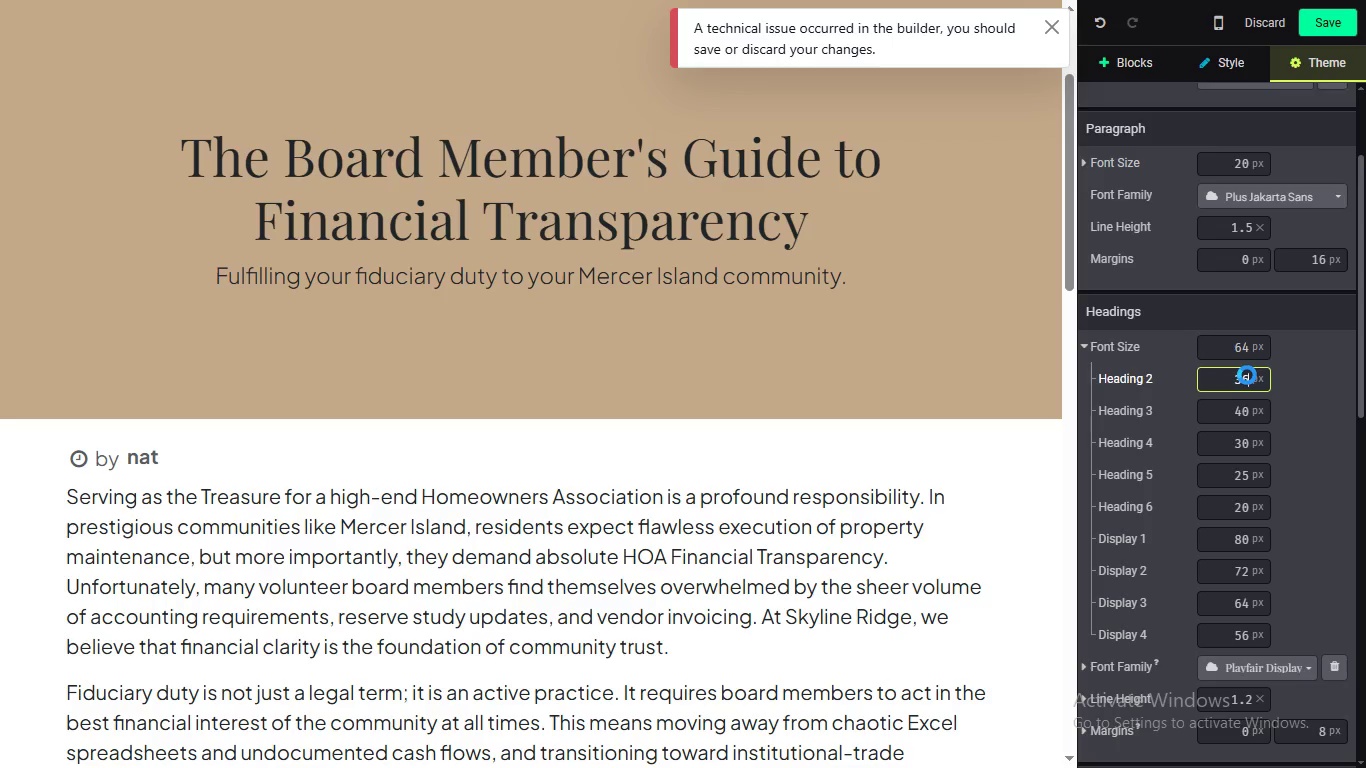 
key(Enter)
 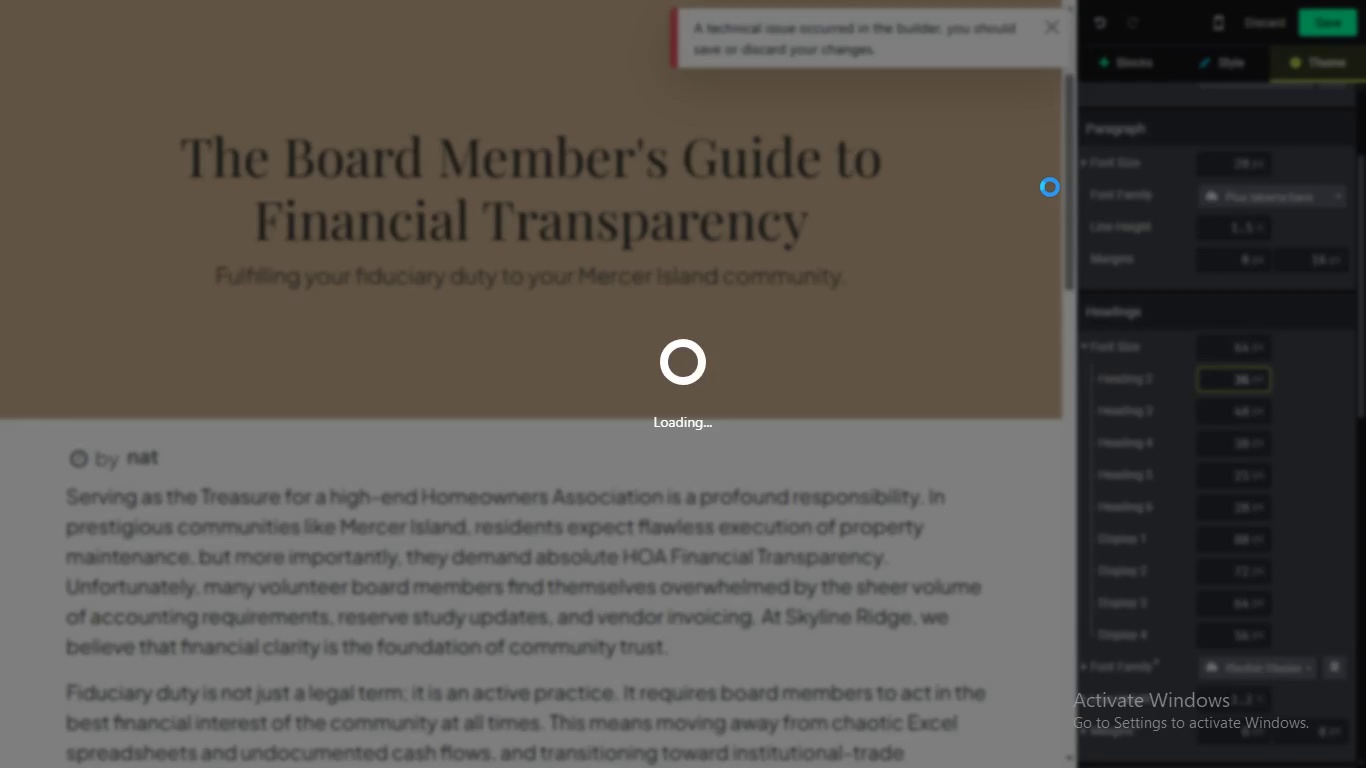 
wait(16.34)
 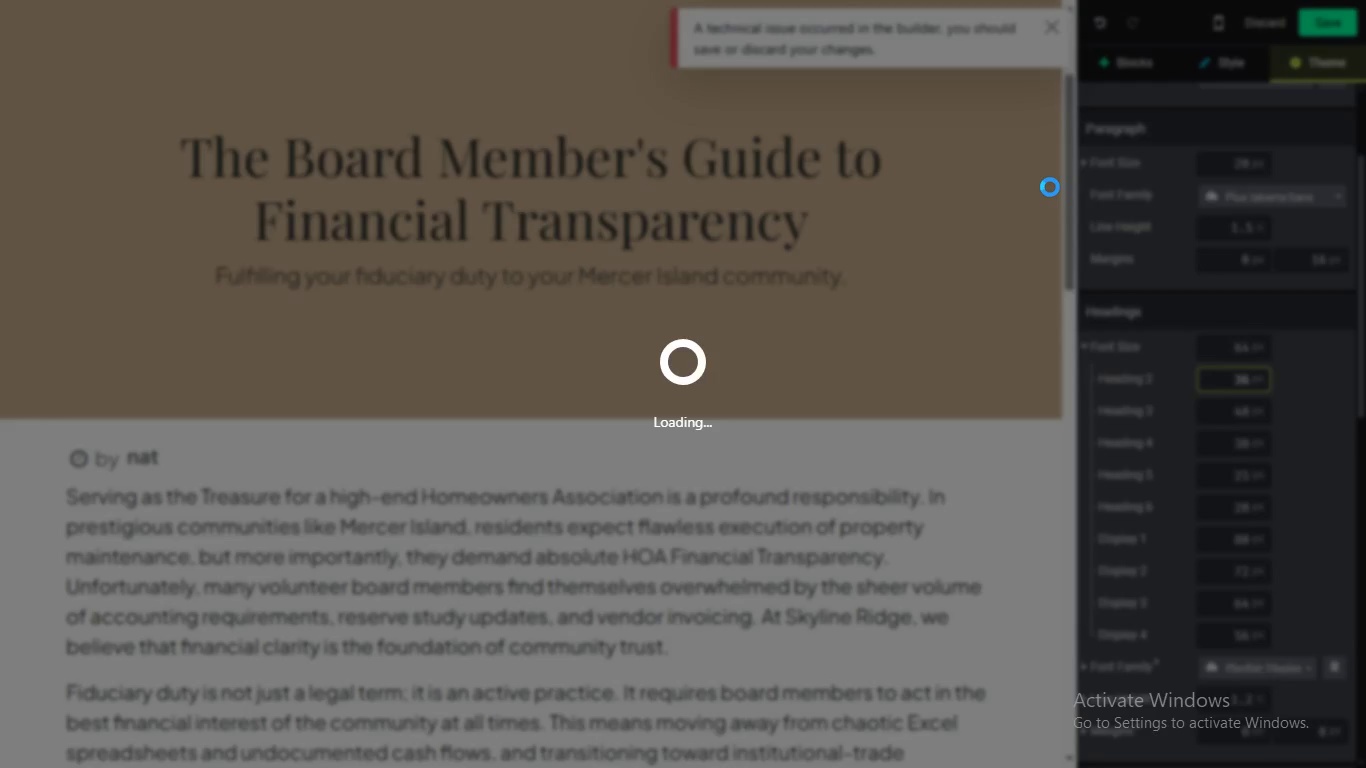 
left_click([1308, 26])
 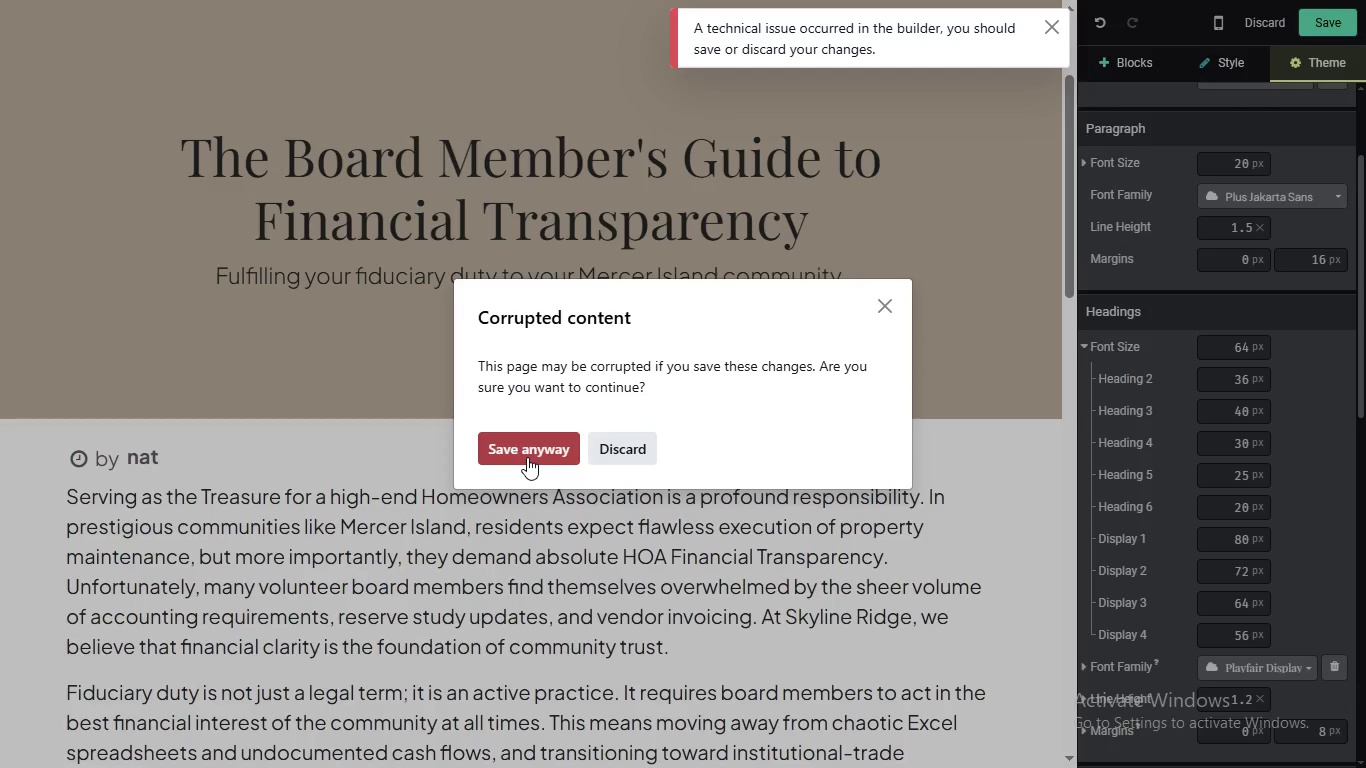 
left_click([527, 457])
 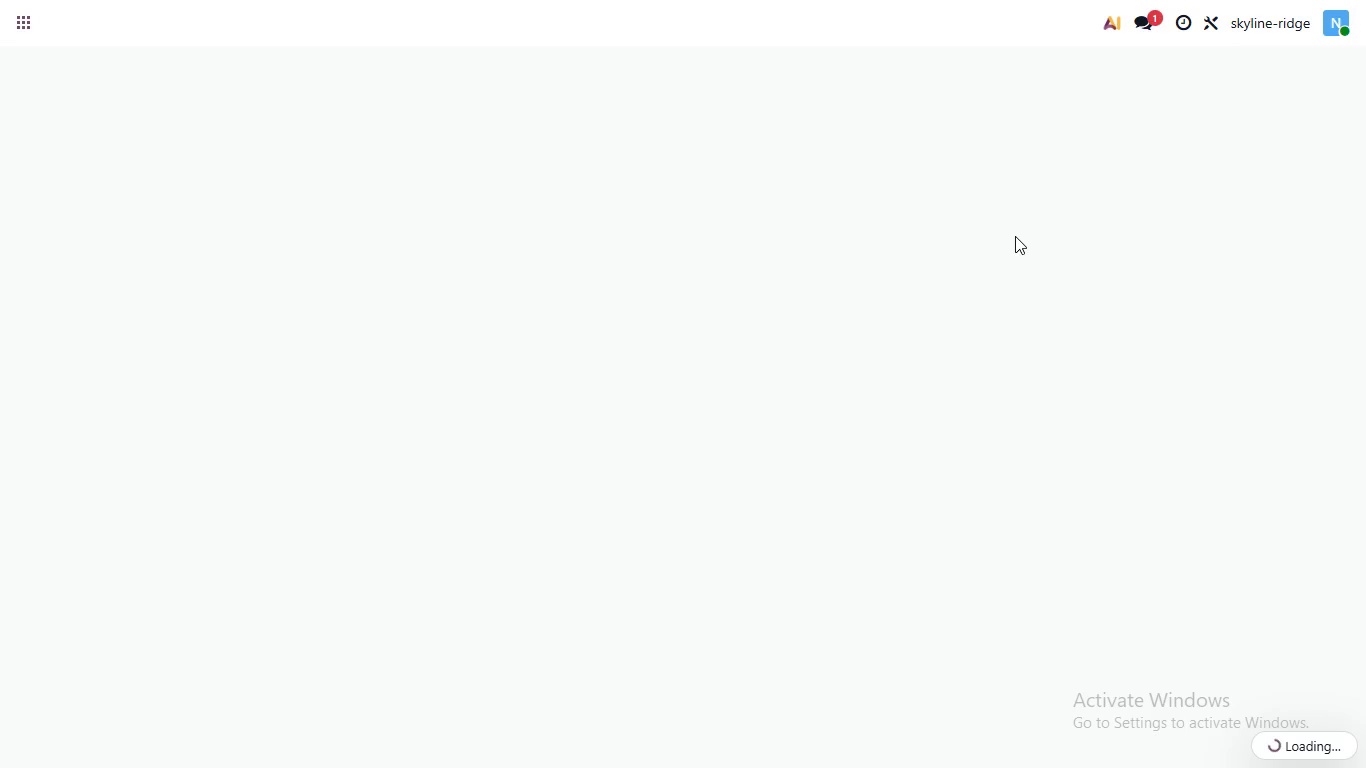 
wait(21.61)
 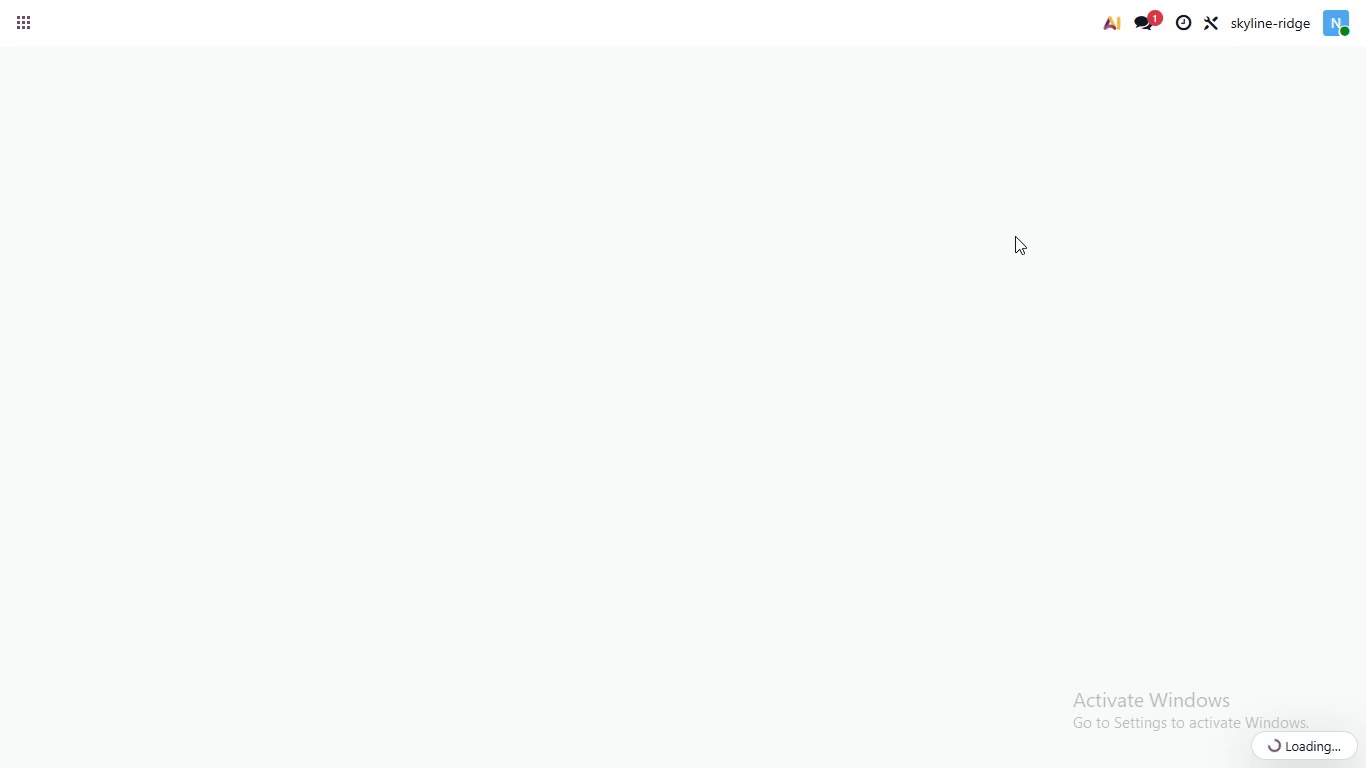 
scroll: coordinate [961, 310], scroll_direction: down, amount: 2.0
 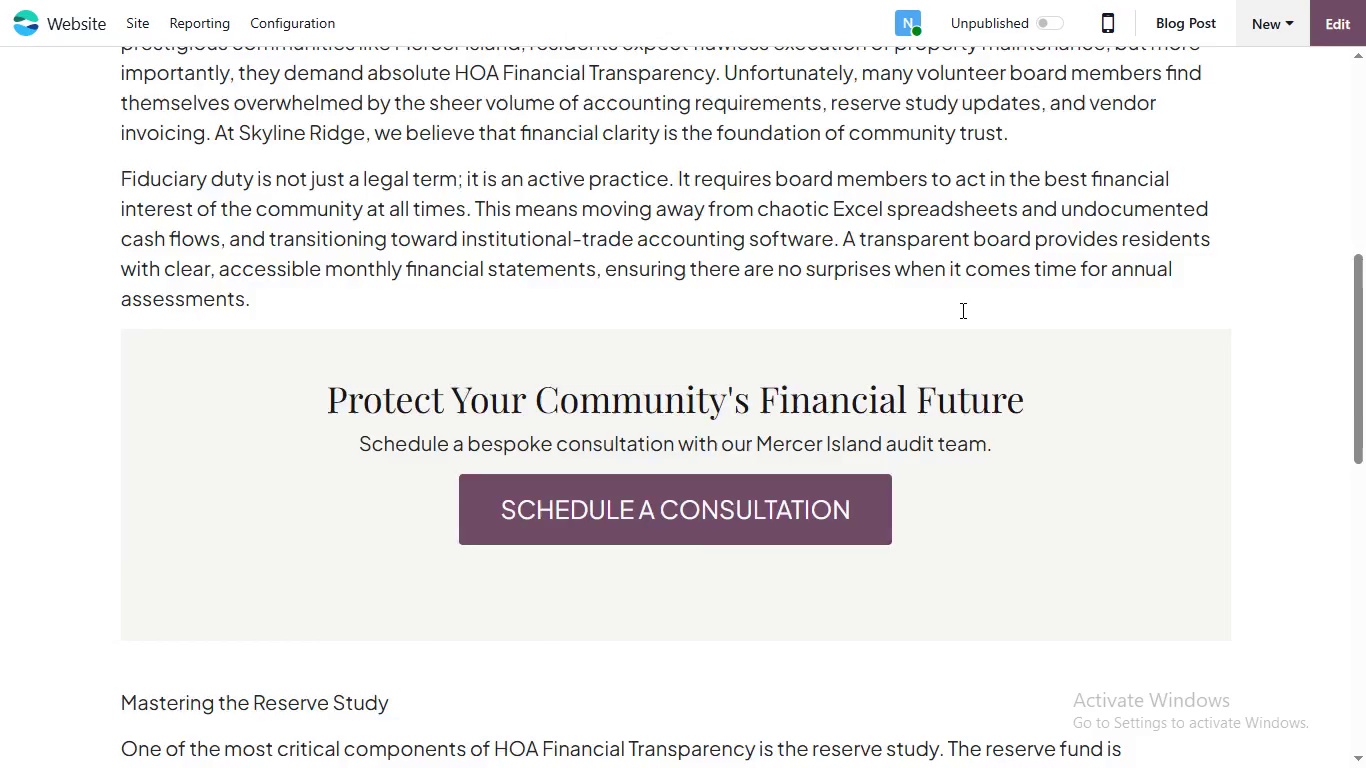 
scroll: coordinate [958, 327], scroll_direction: none, amount: 0.0
 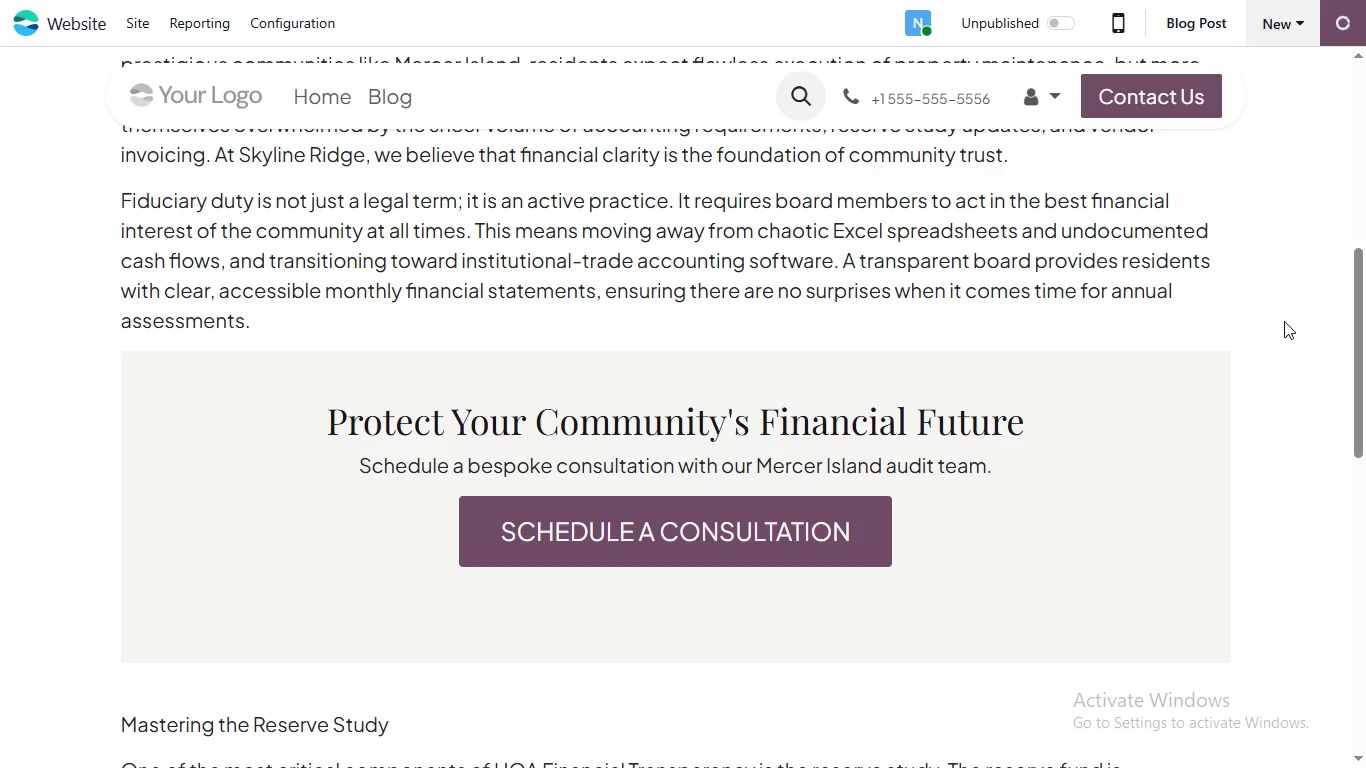 
wait(5.35)
 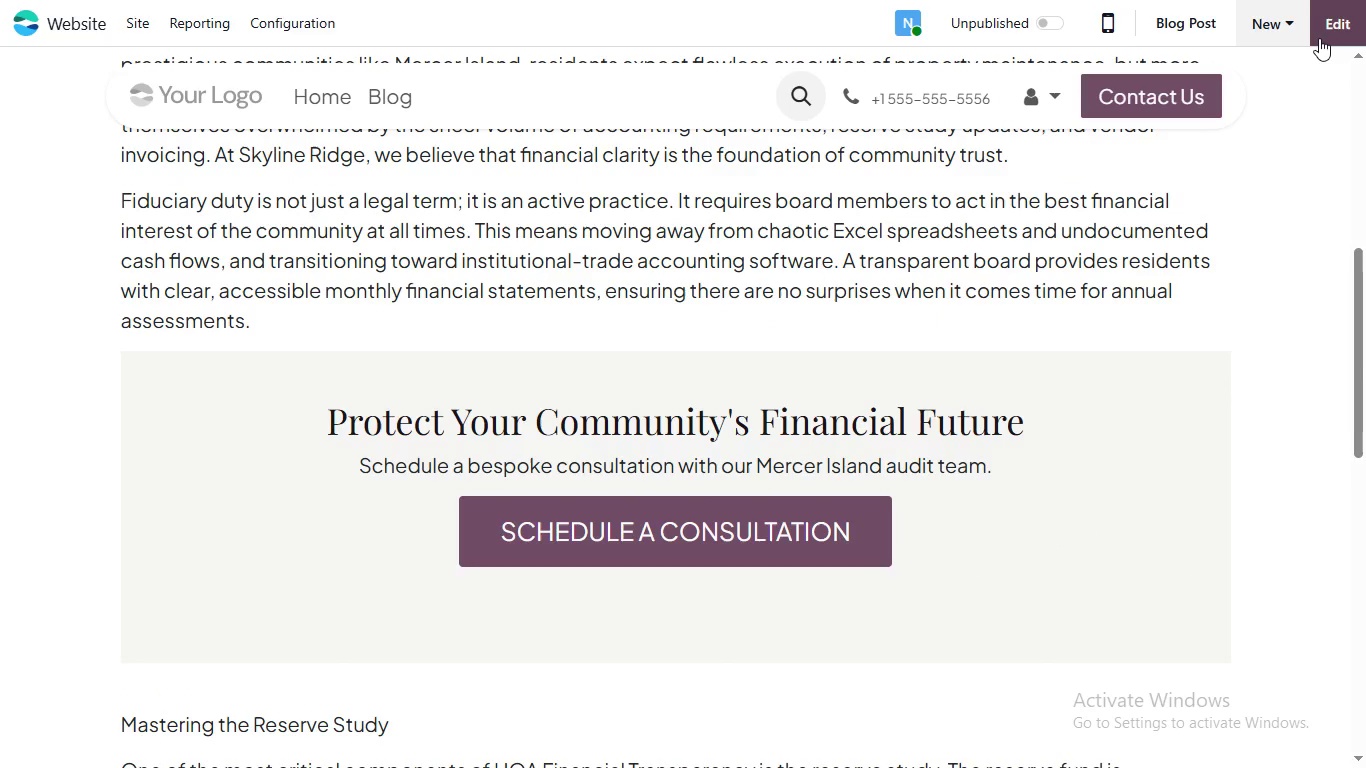 
left_click_drag(start_coordinate=[1358, 290], to_coordinate=[1344, 107])
 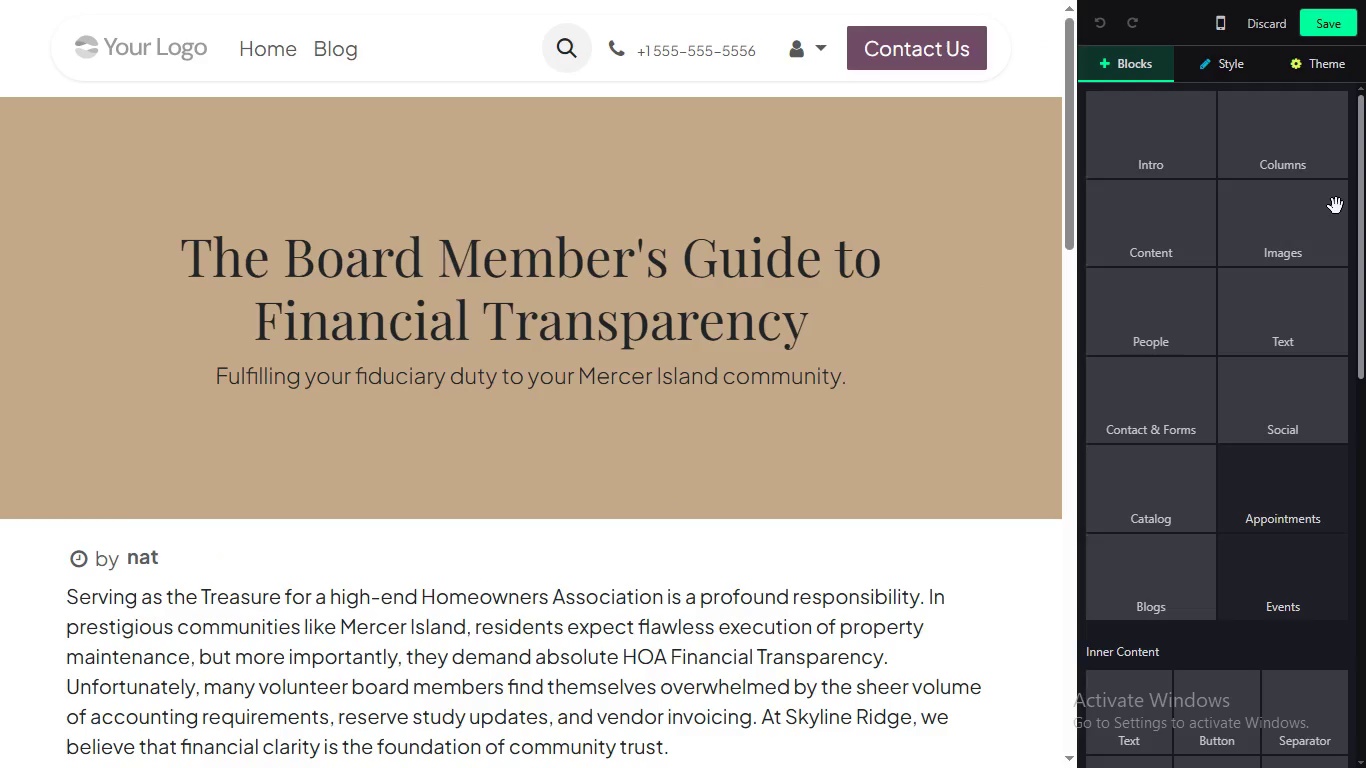 
mouse_move([999, 363])
 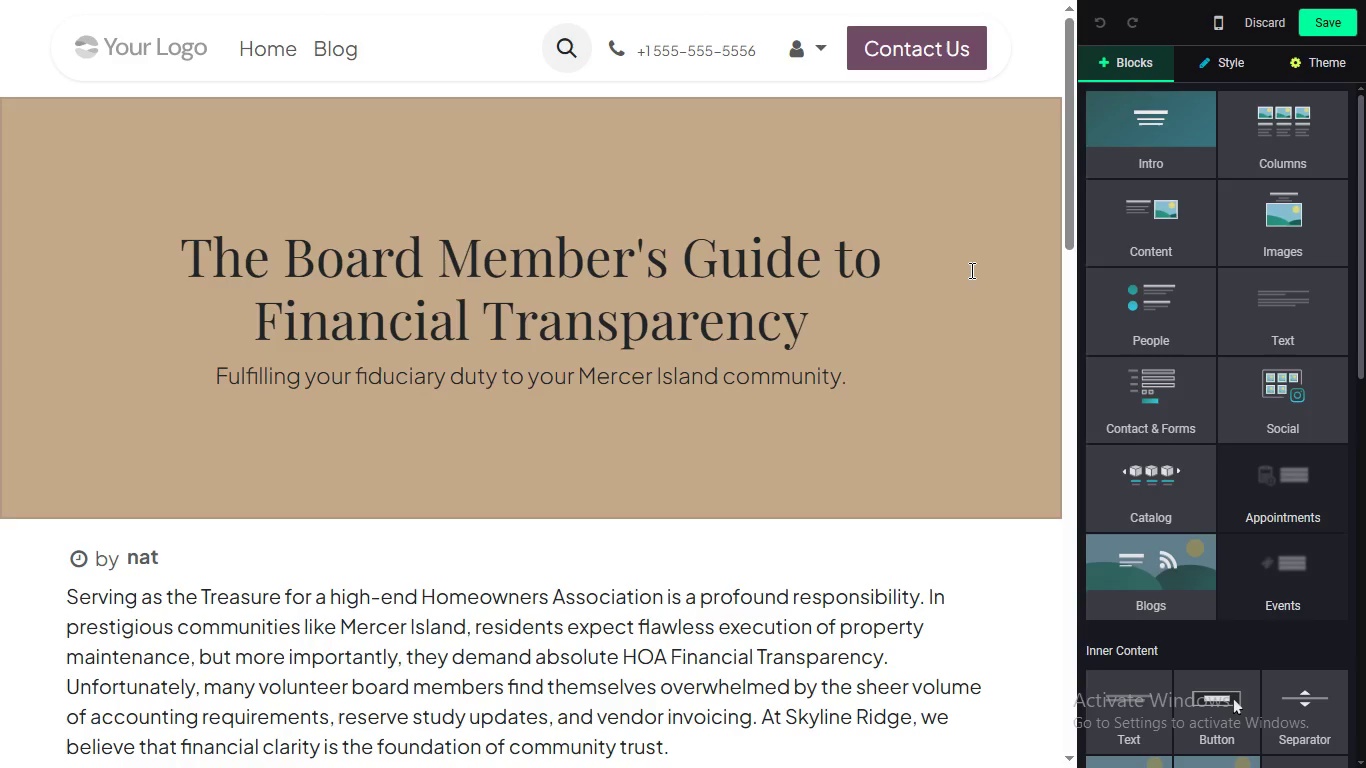 
wait(17.12)
 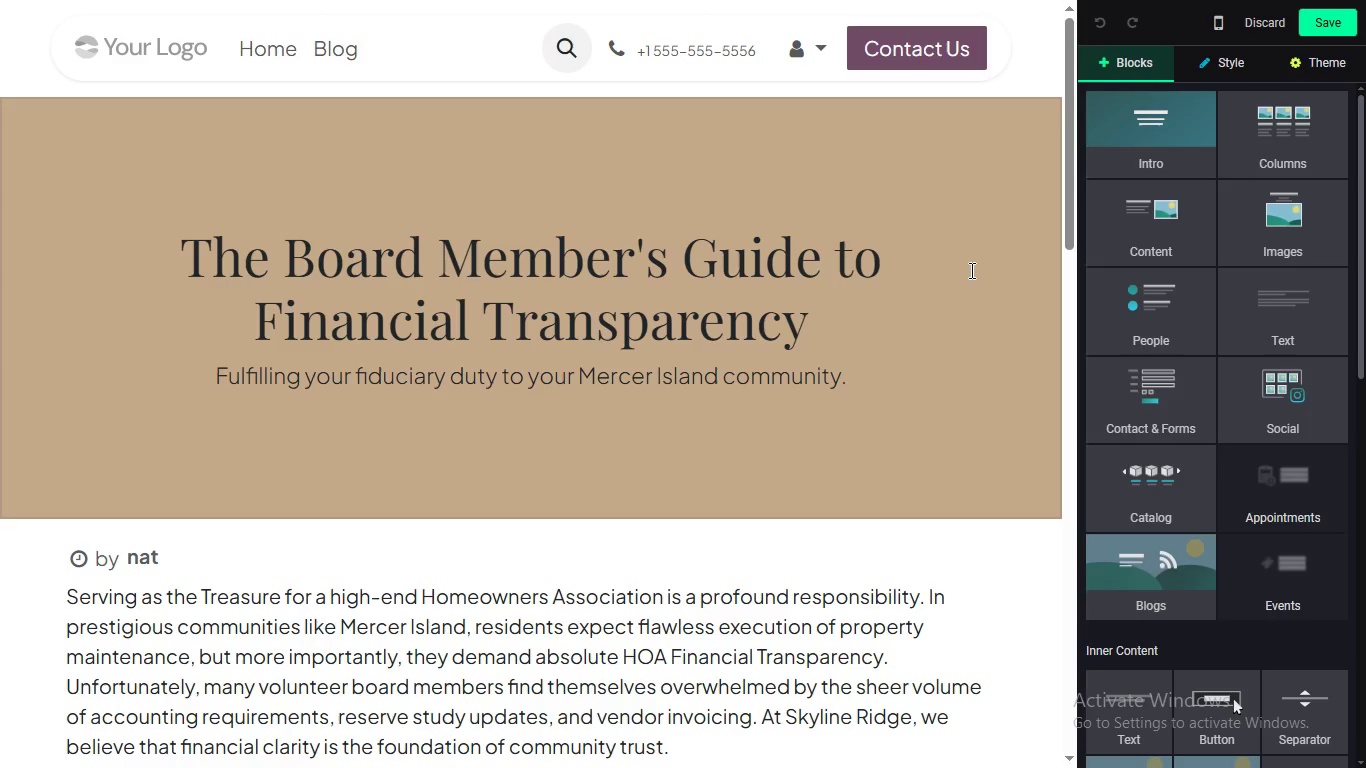 
left_click_drag(start_coordinate=[1064, 163], to_coordinate=[1051, 399])
 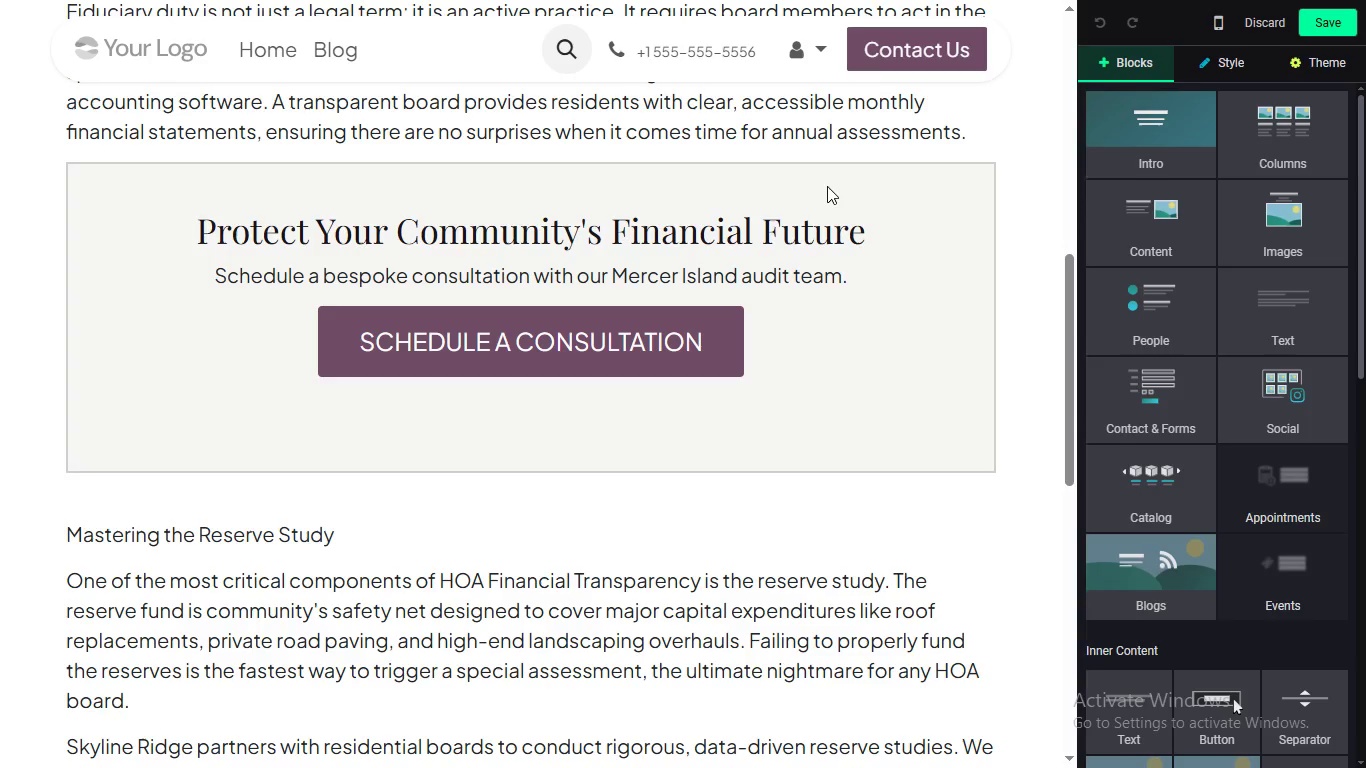 
wait(10.05)
 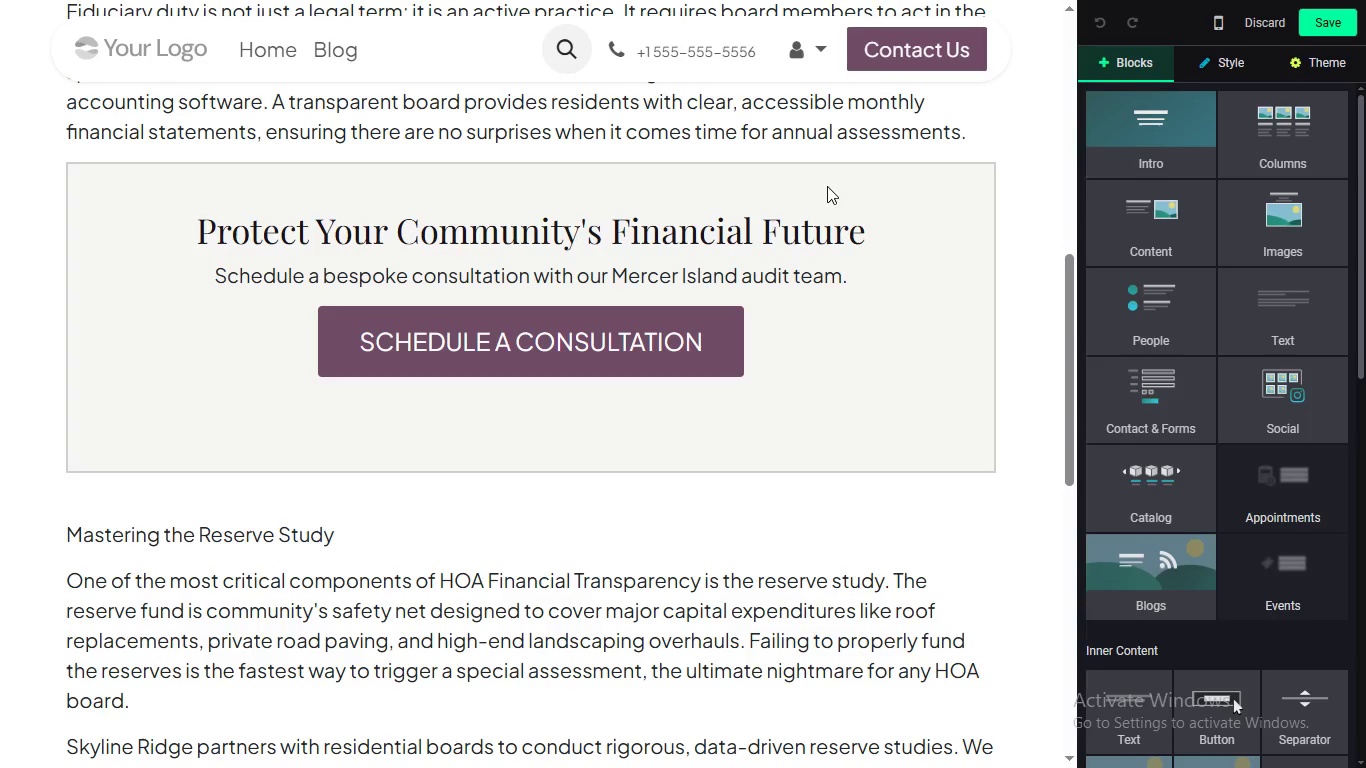 
double_click([831, 185])
 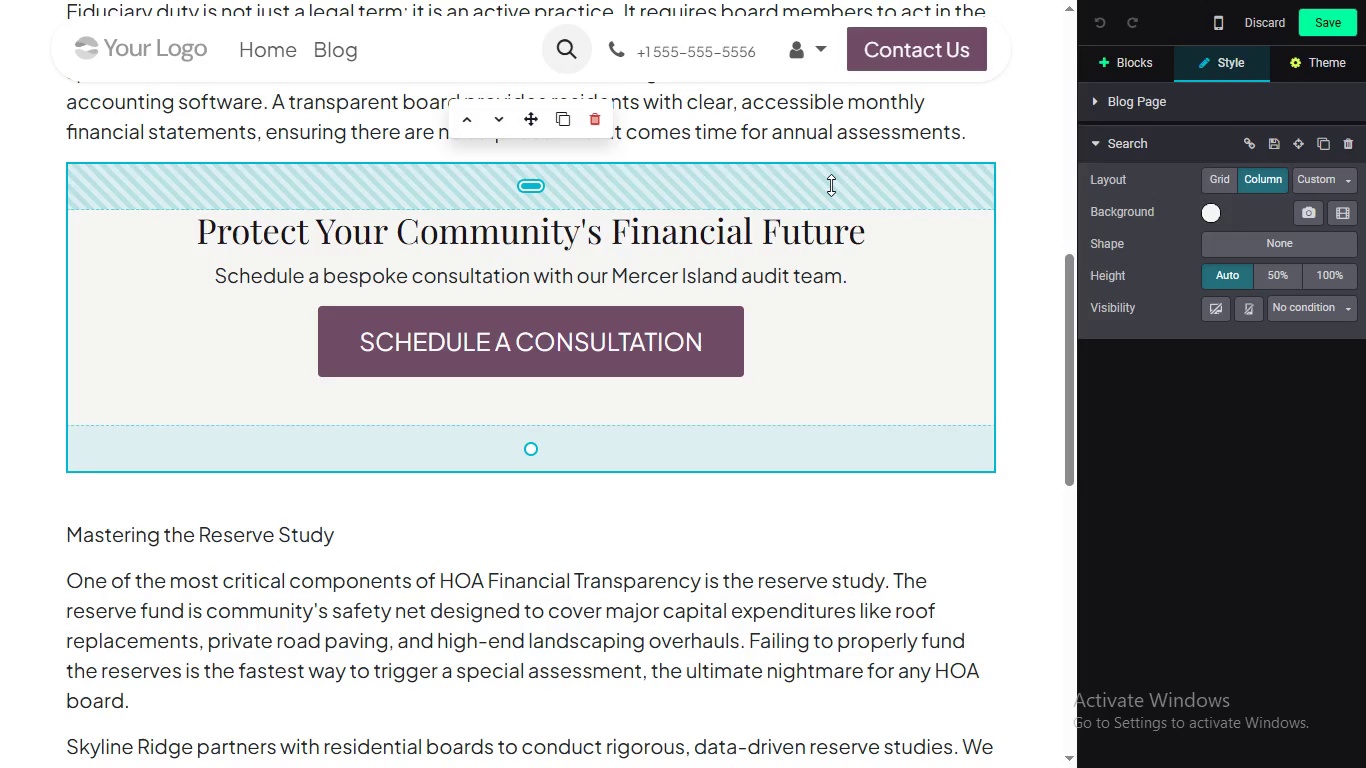 
double_click([831, 185])
 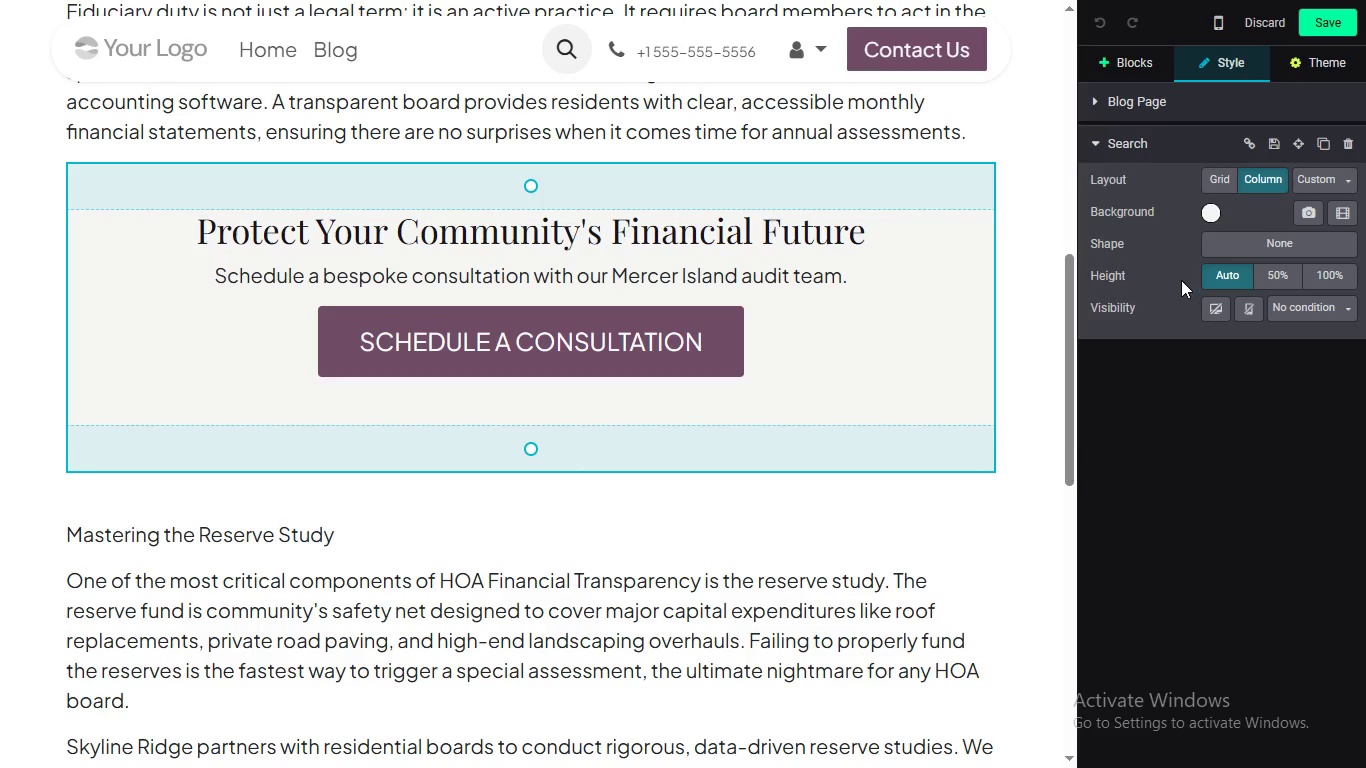 
wait(13.03)
 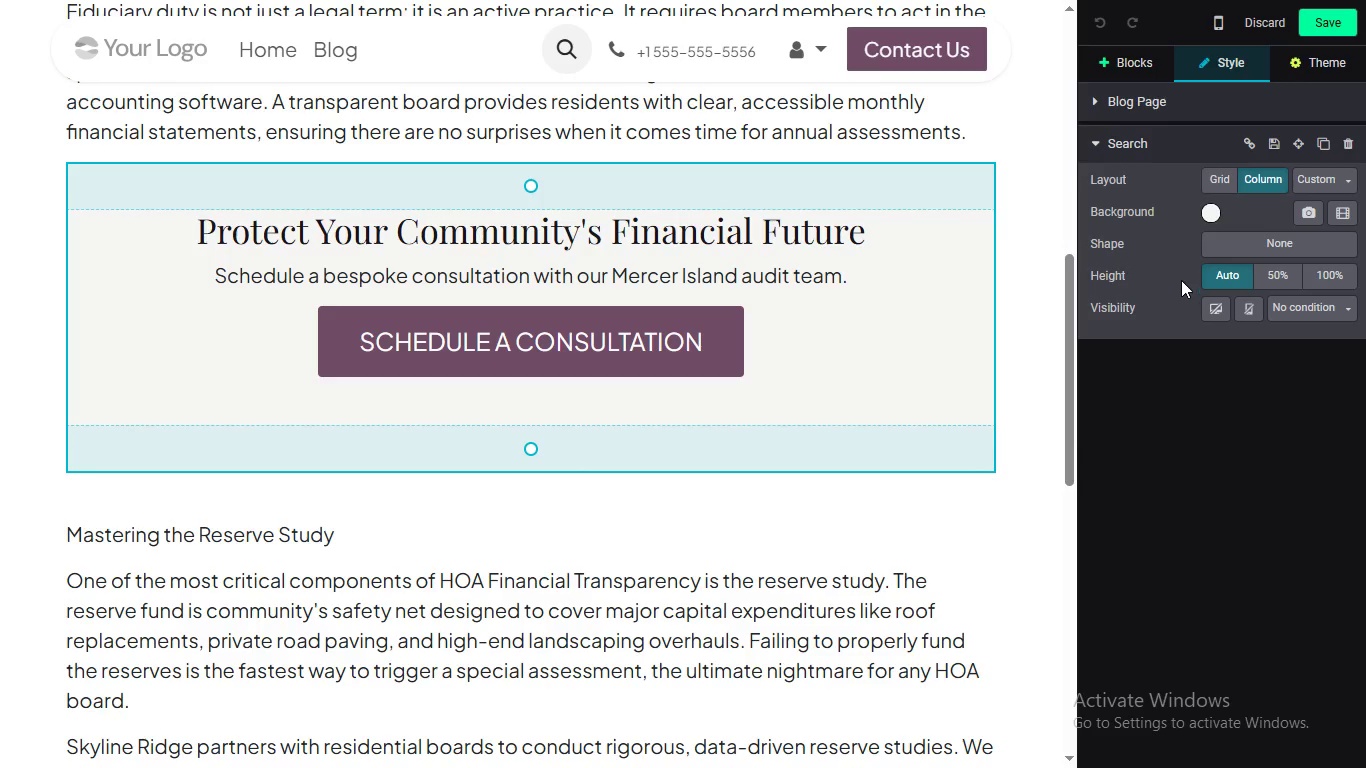 
left_click([1214, 215])
 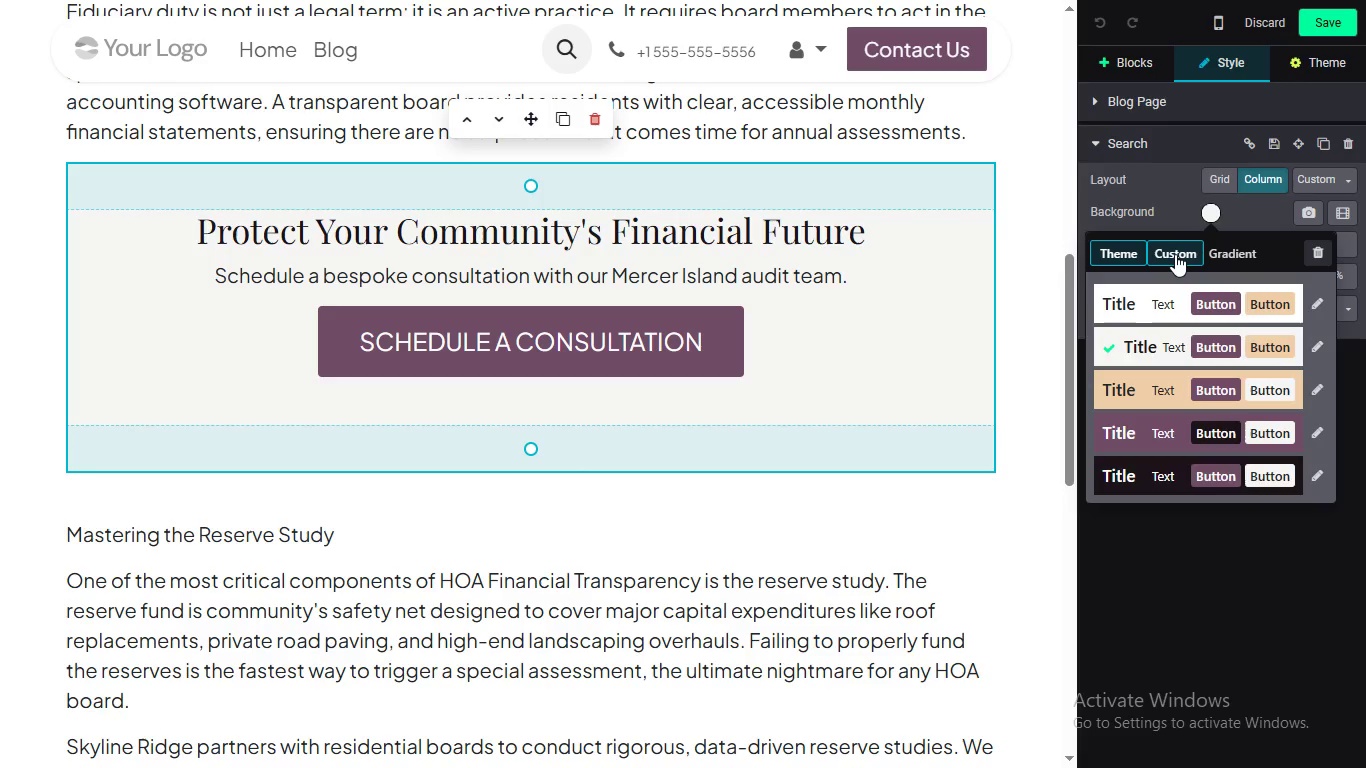 
mouse_move([1173, 280])
 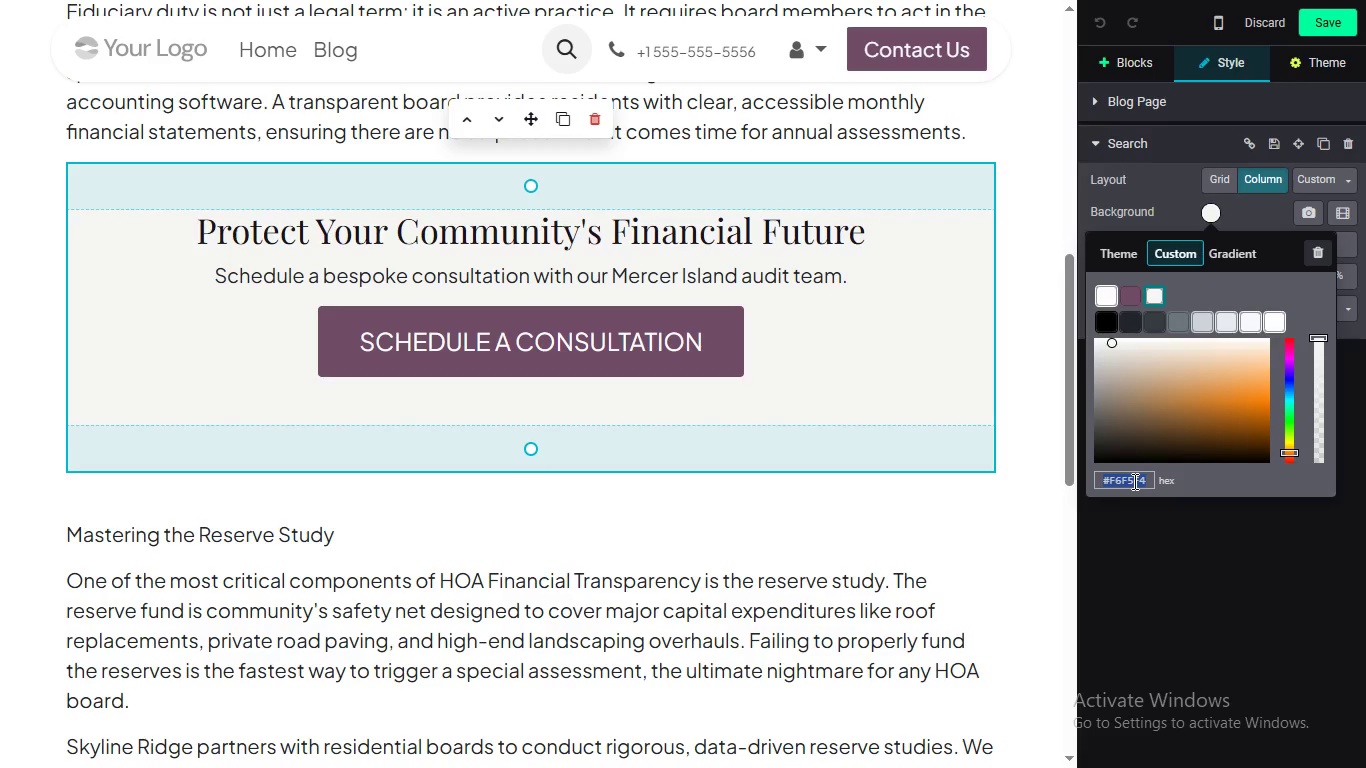 
left_click([1133, 481])
 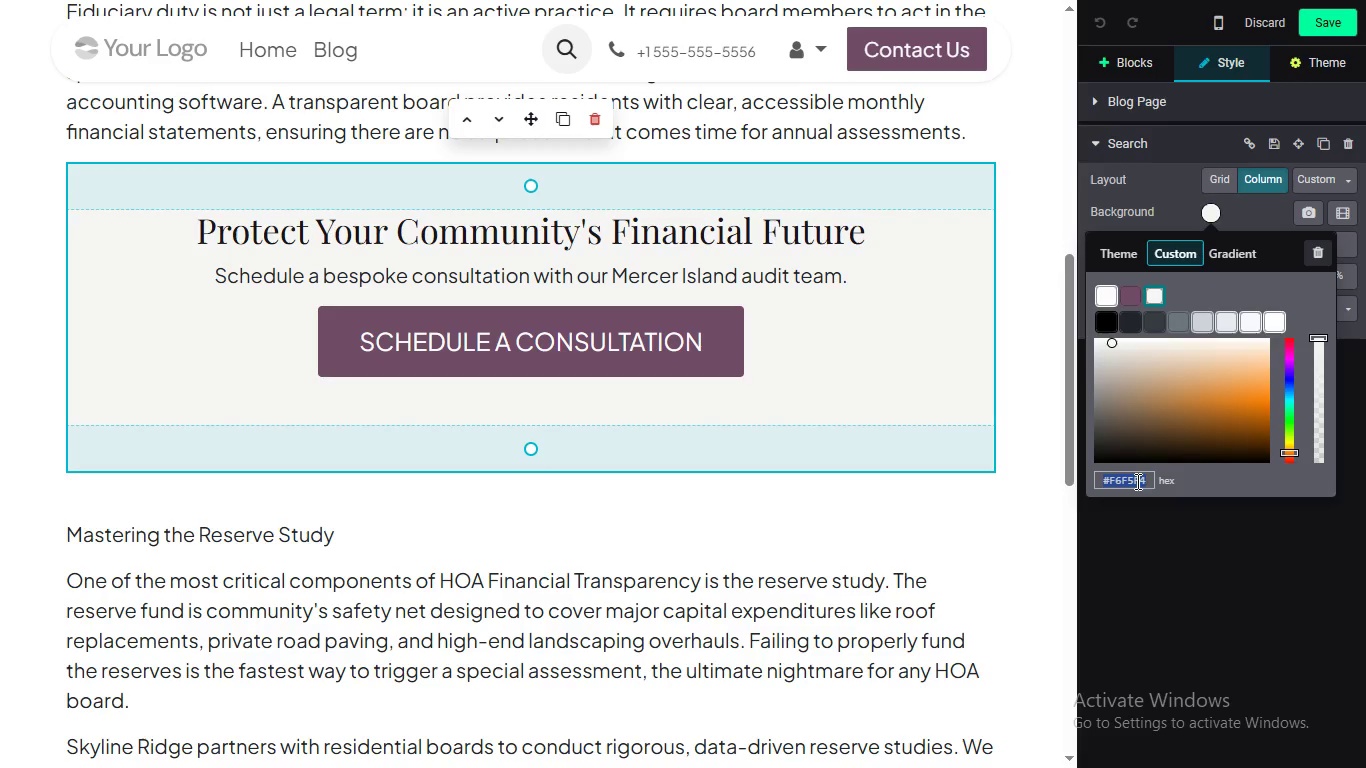 
type(#f8fafc)
 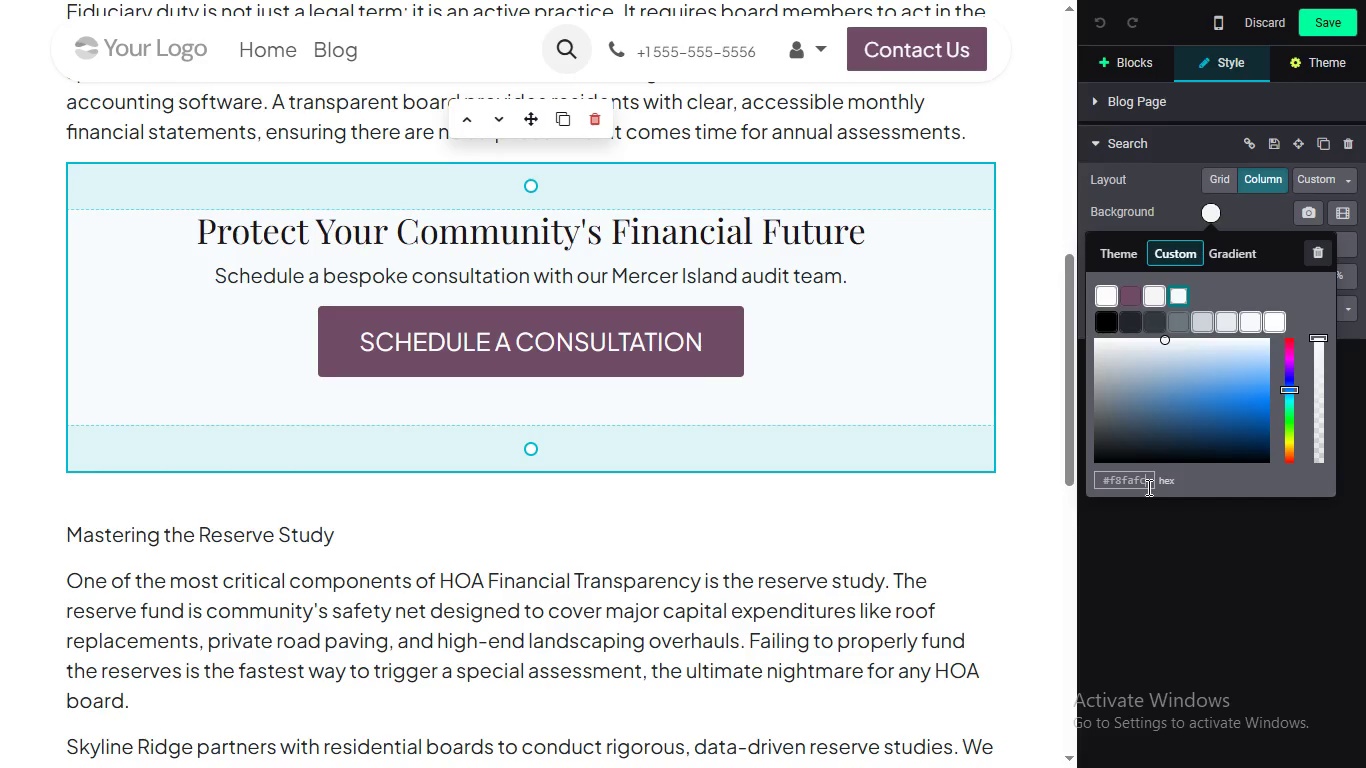 
wait(12.23)
 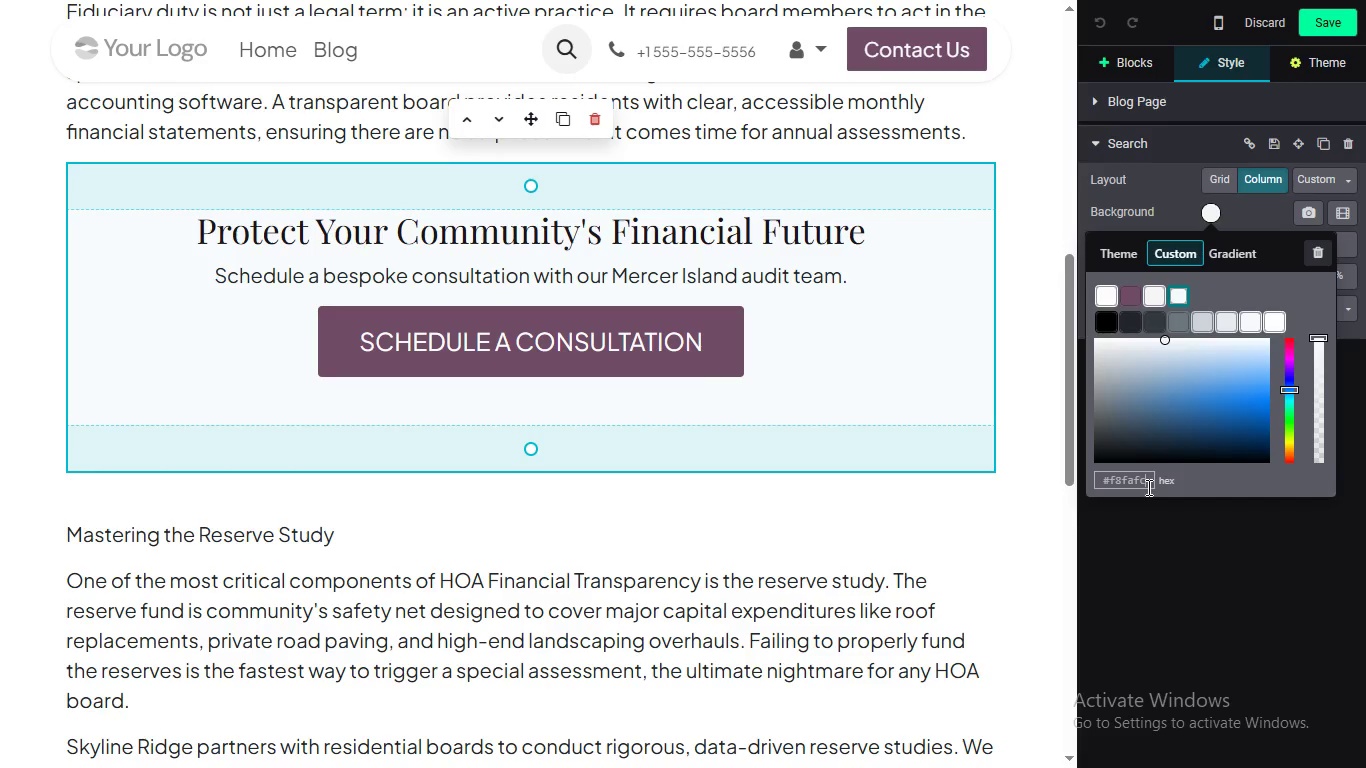 
key(Enter)
 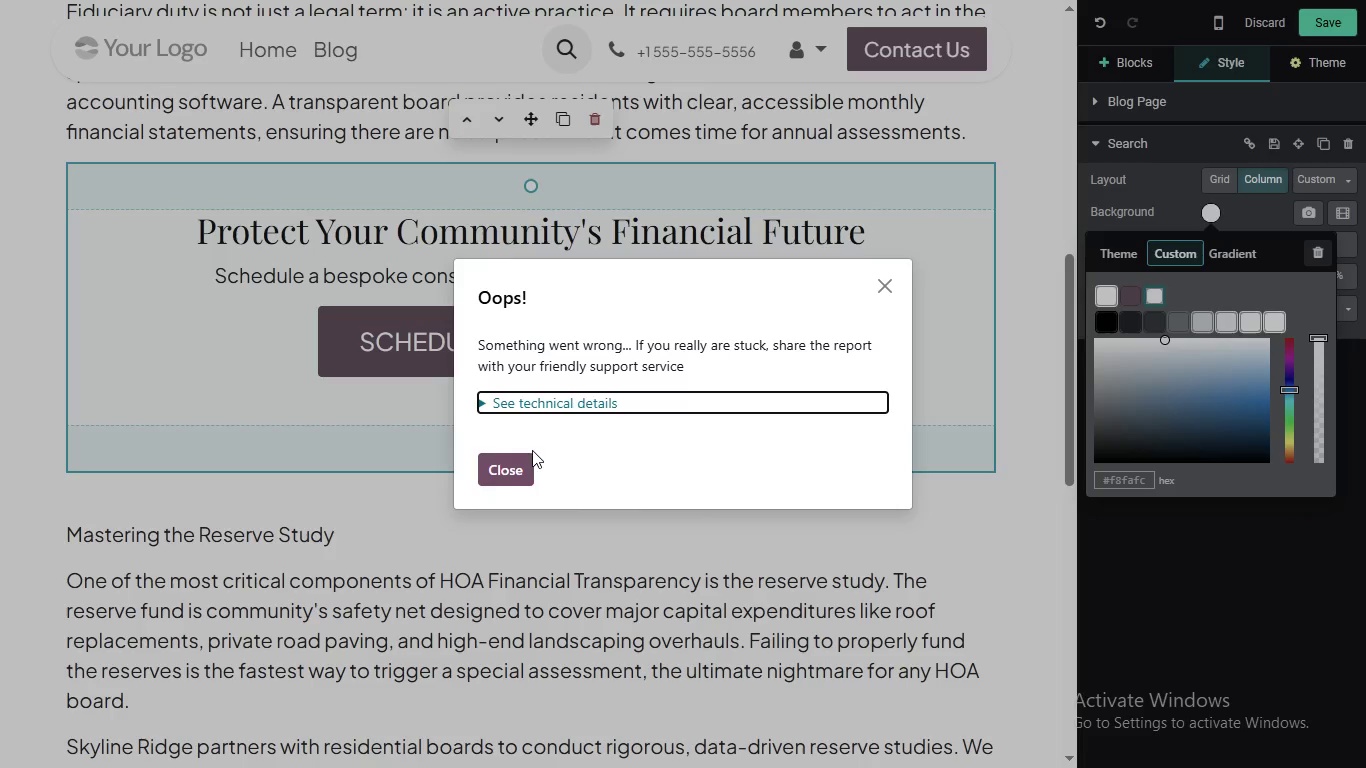 
left_click([503, 462])
 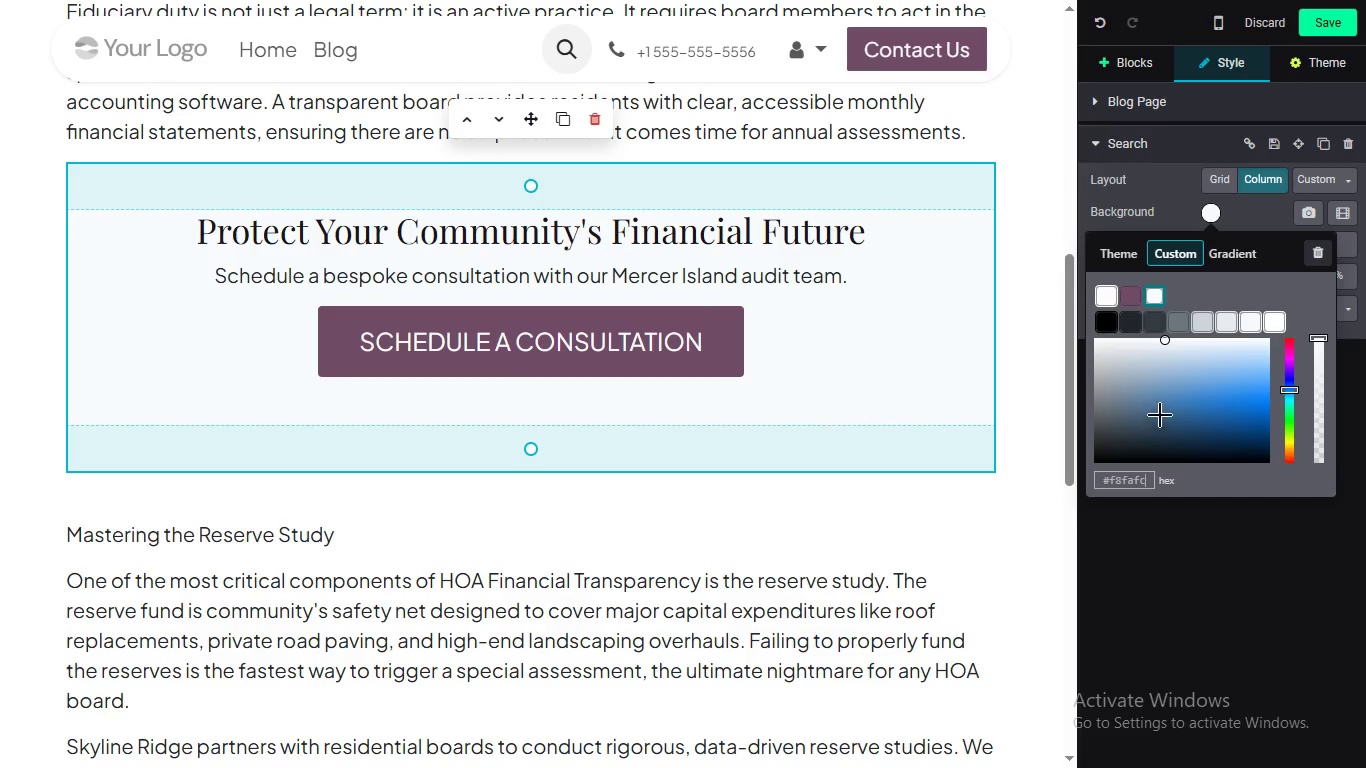 
wait(9.86)
 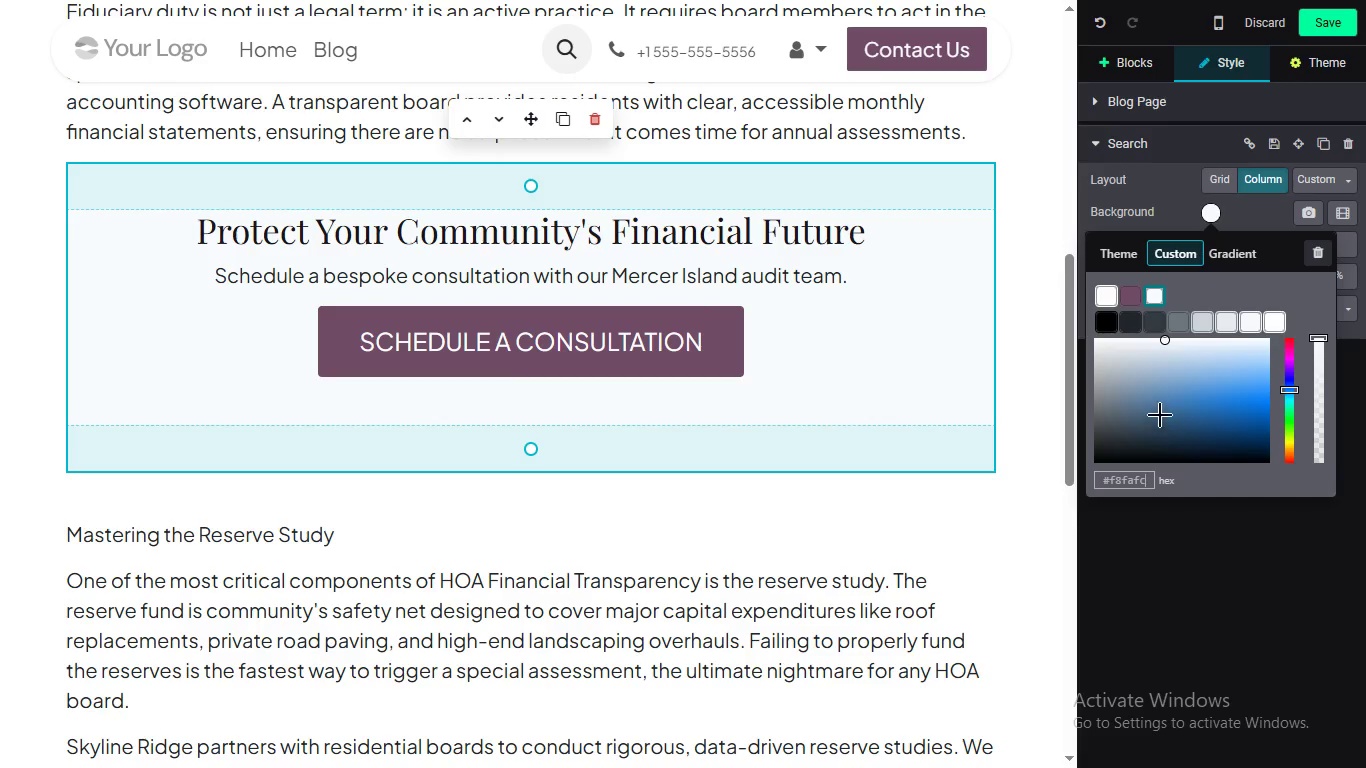 
left_click([1210, 206])
 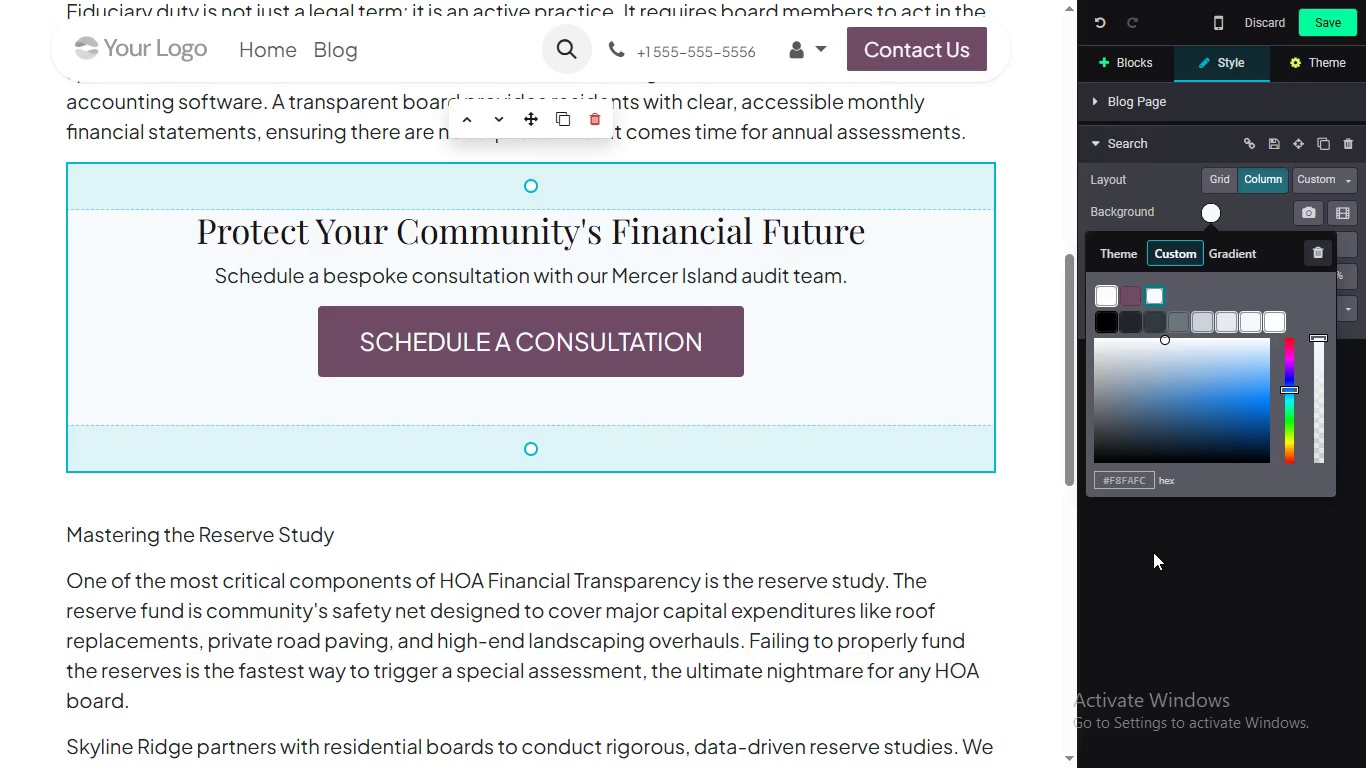 
wait(19.31)
 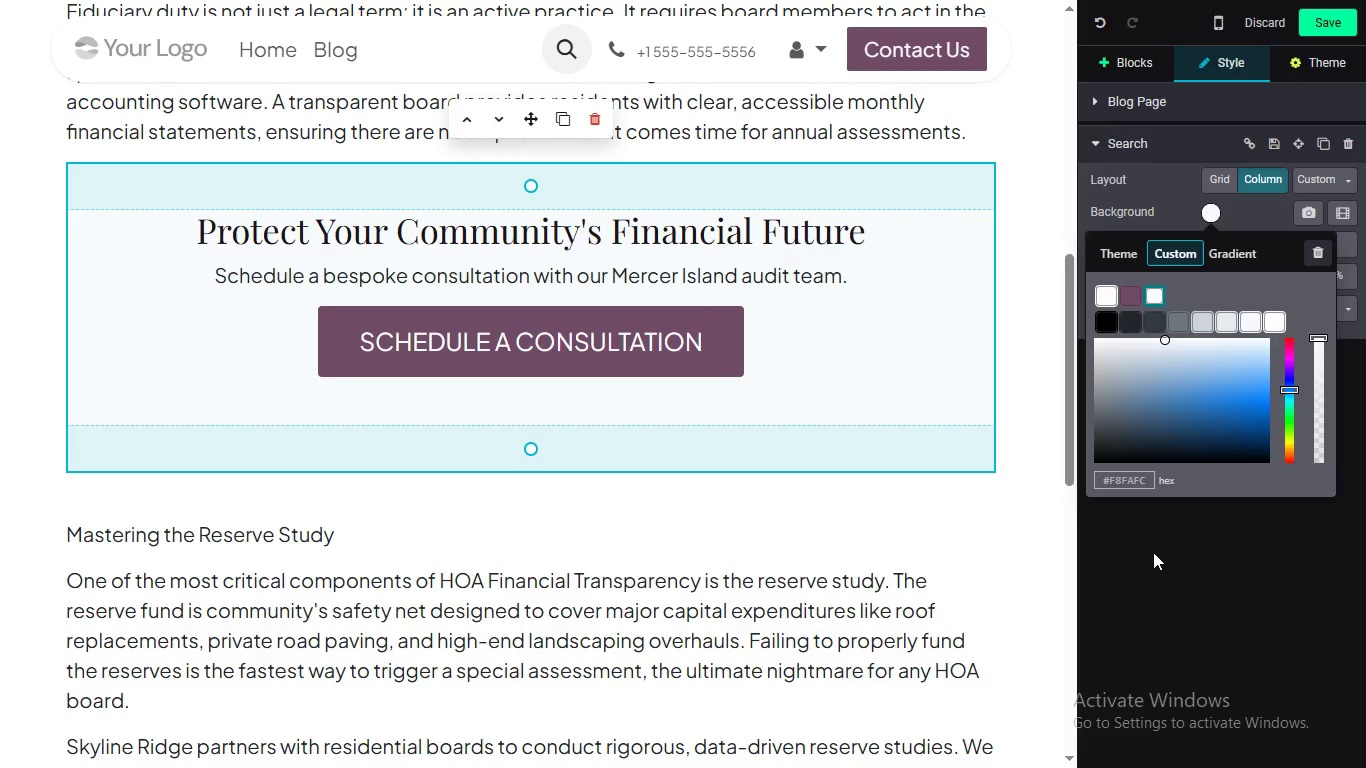 
left_click_drag(start_coordinate=[1071, 377], to_coordinate=[1065, 383])
 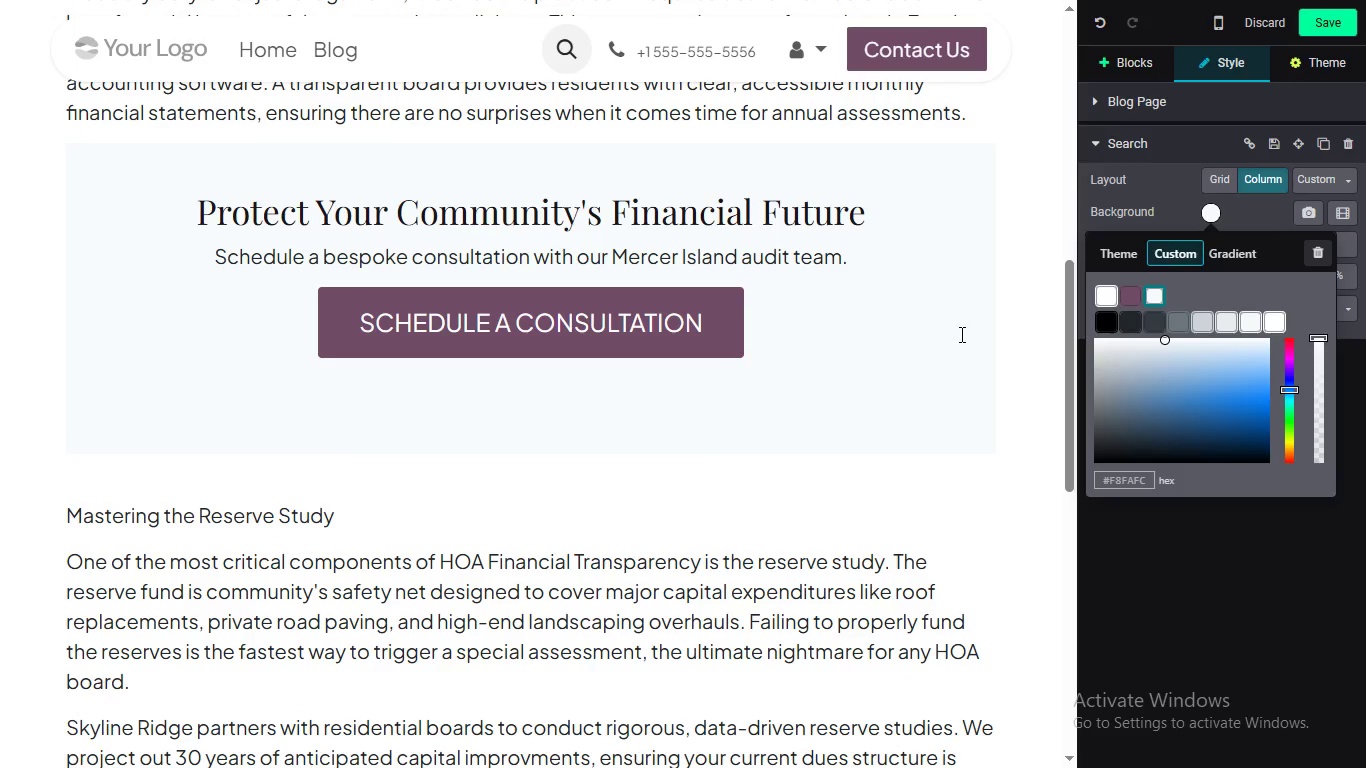 
left_click([960, 334])
 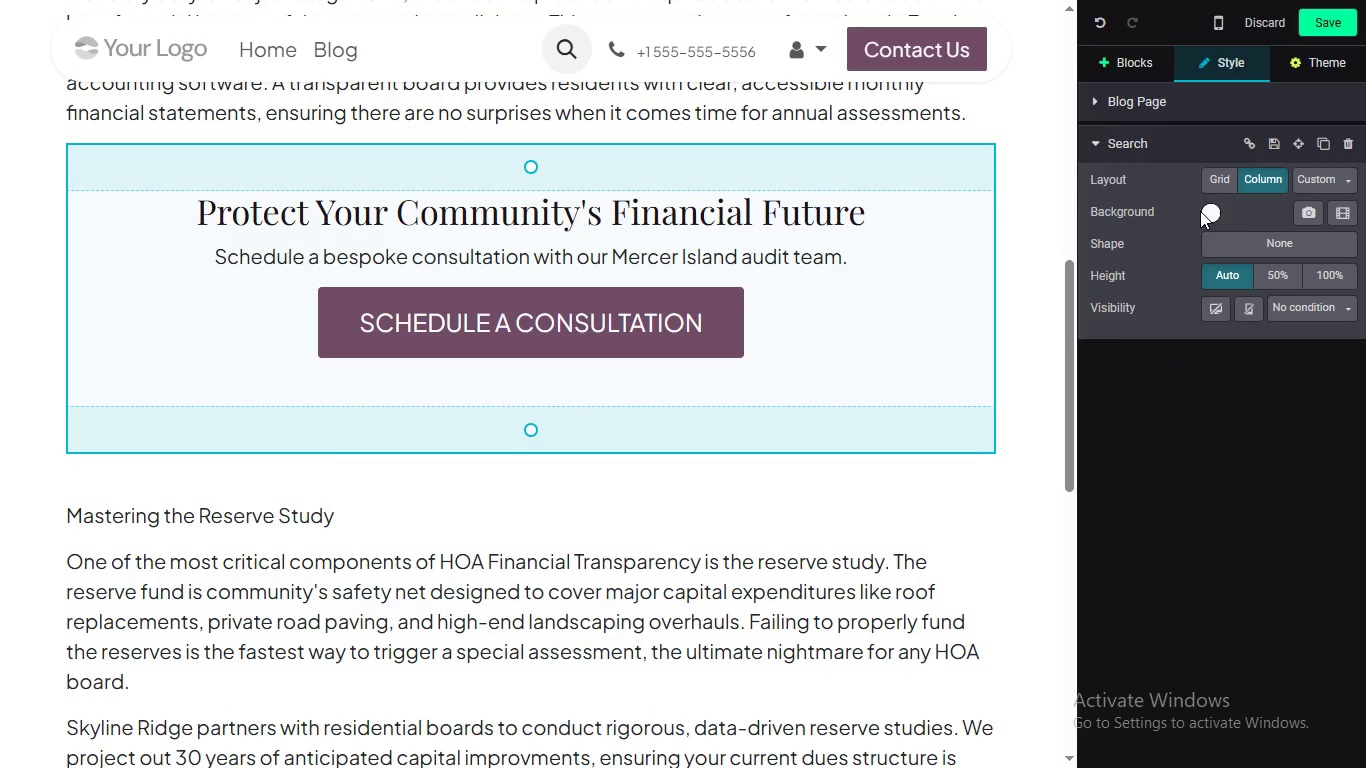 
wait(5.69)
 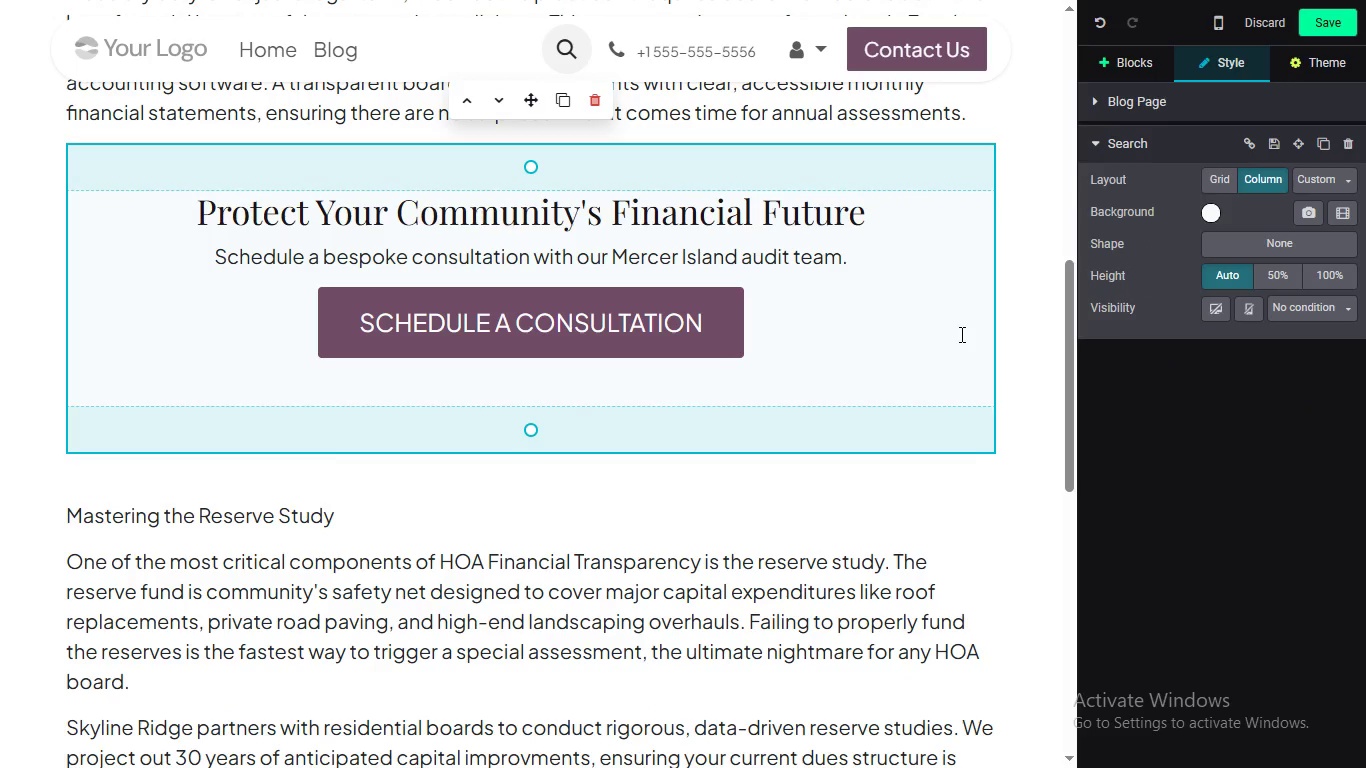 
left_click([1207, 210])
 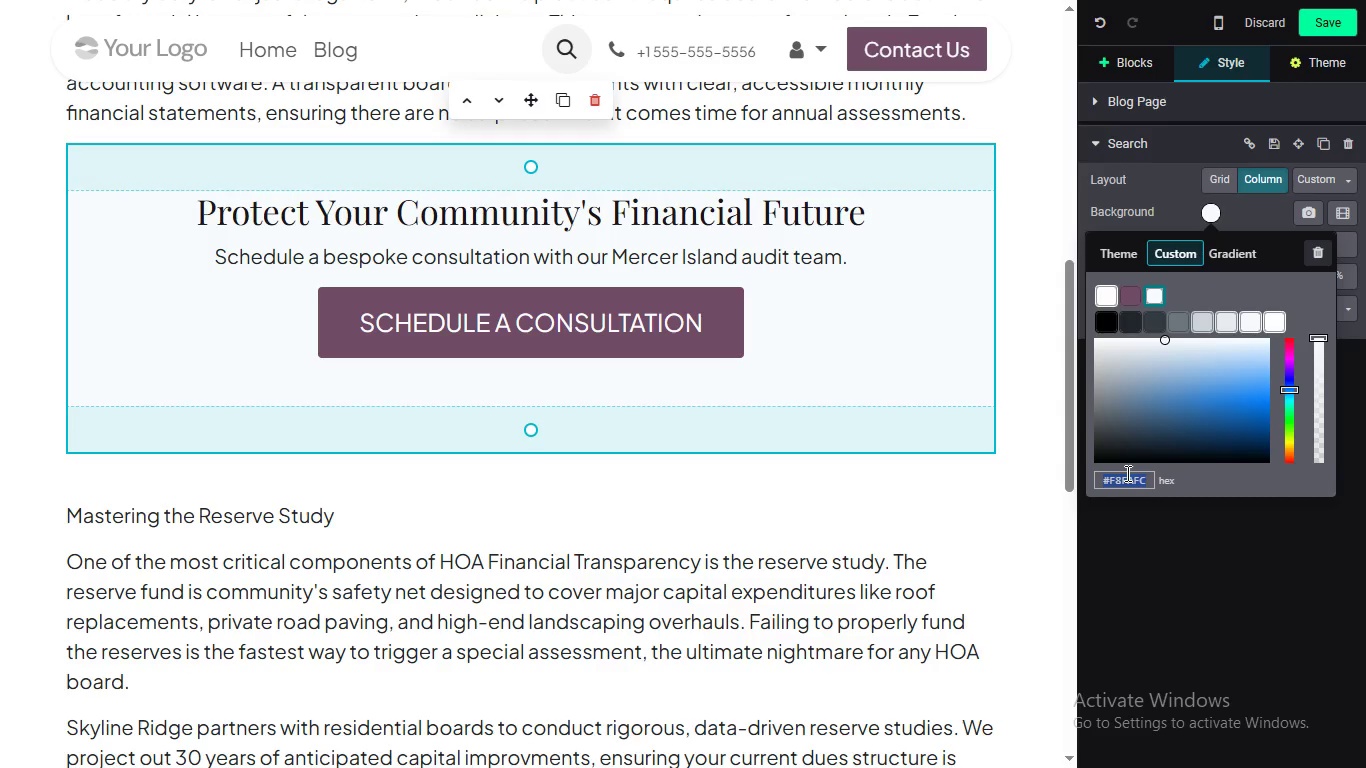 
double_click([1126, 473])
 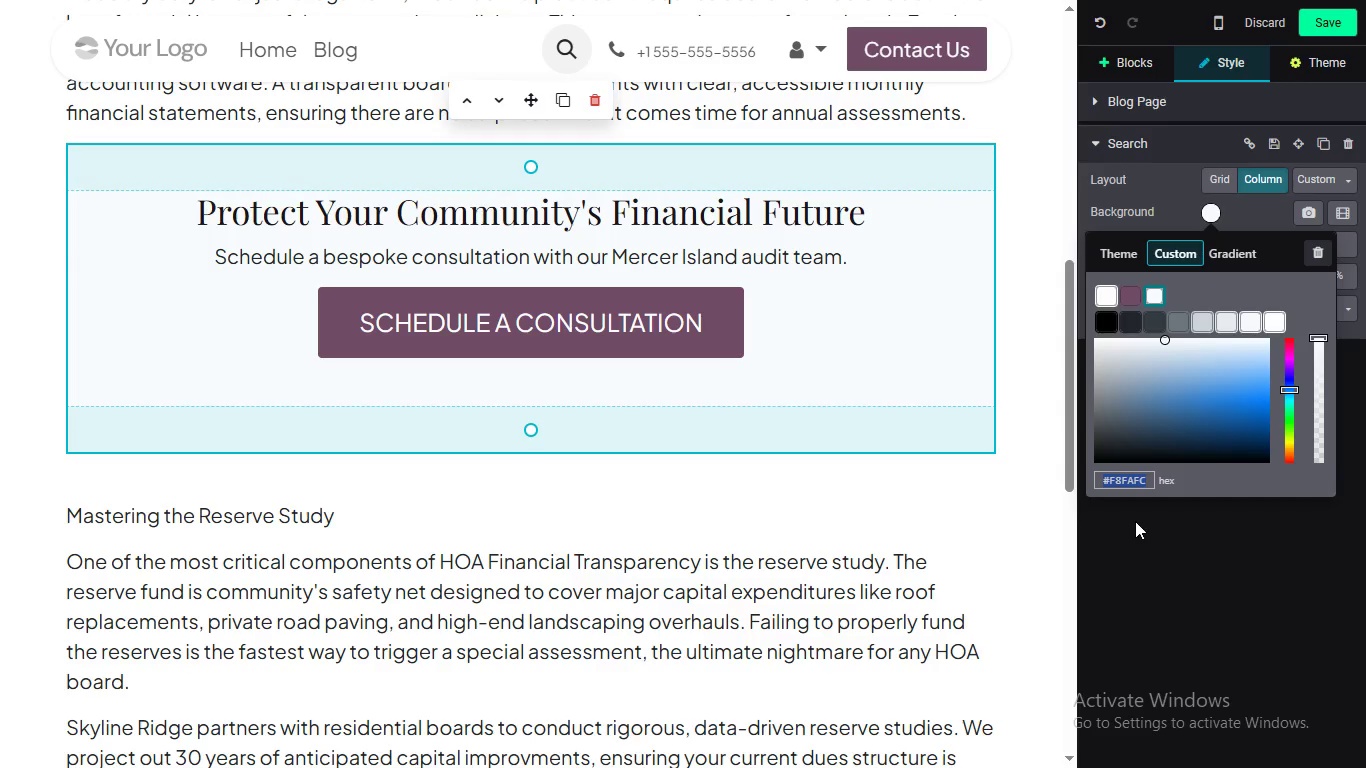 
wait(23.01)
 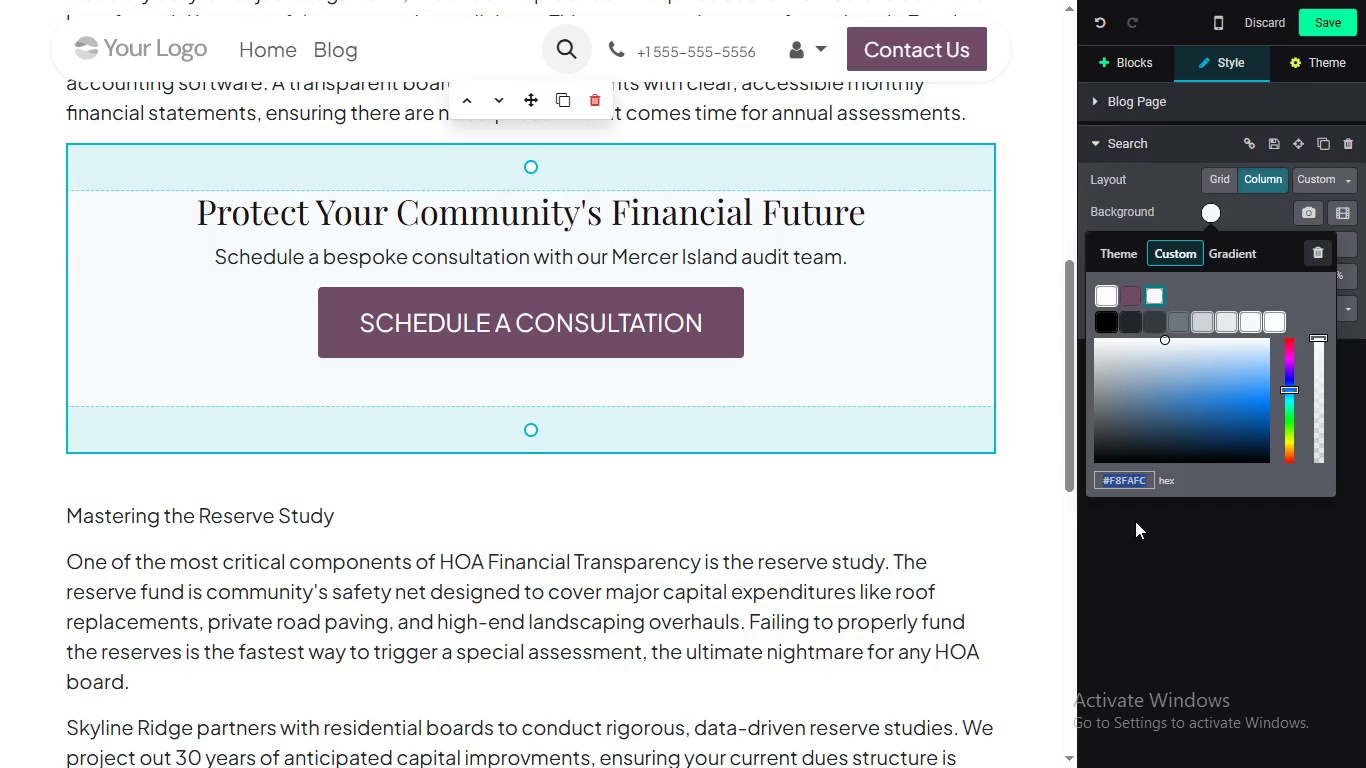 
left_click([783, 212])
 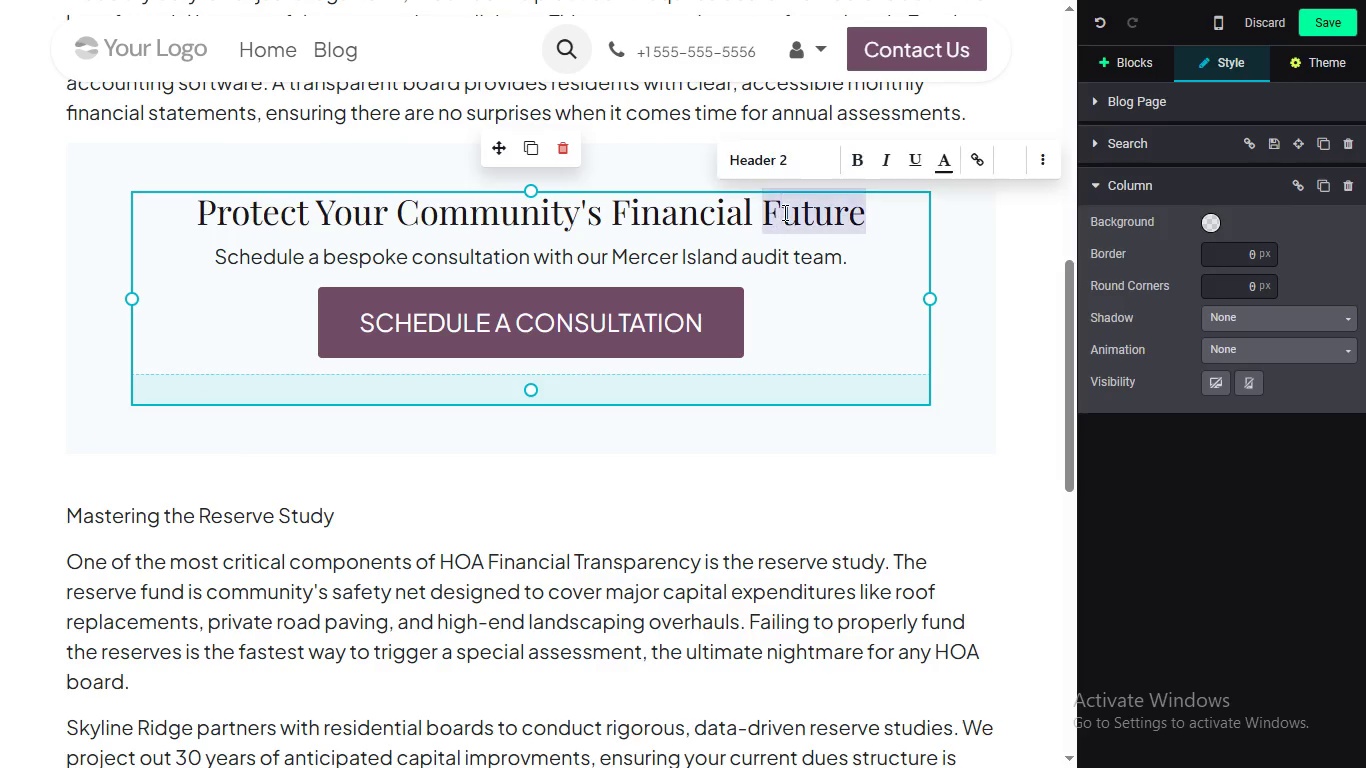 
double_click([783, 212])
 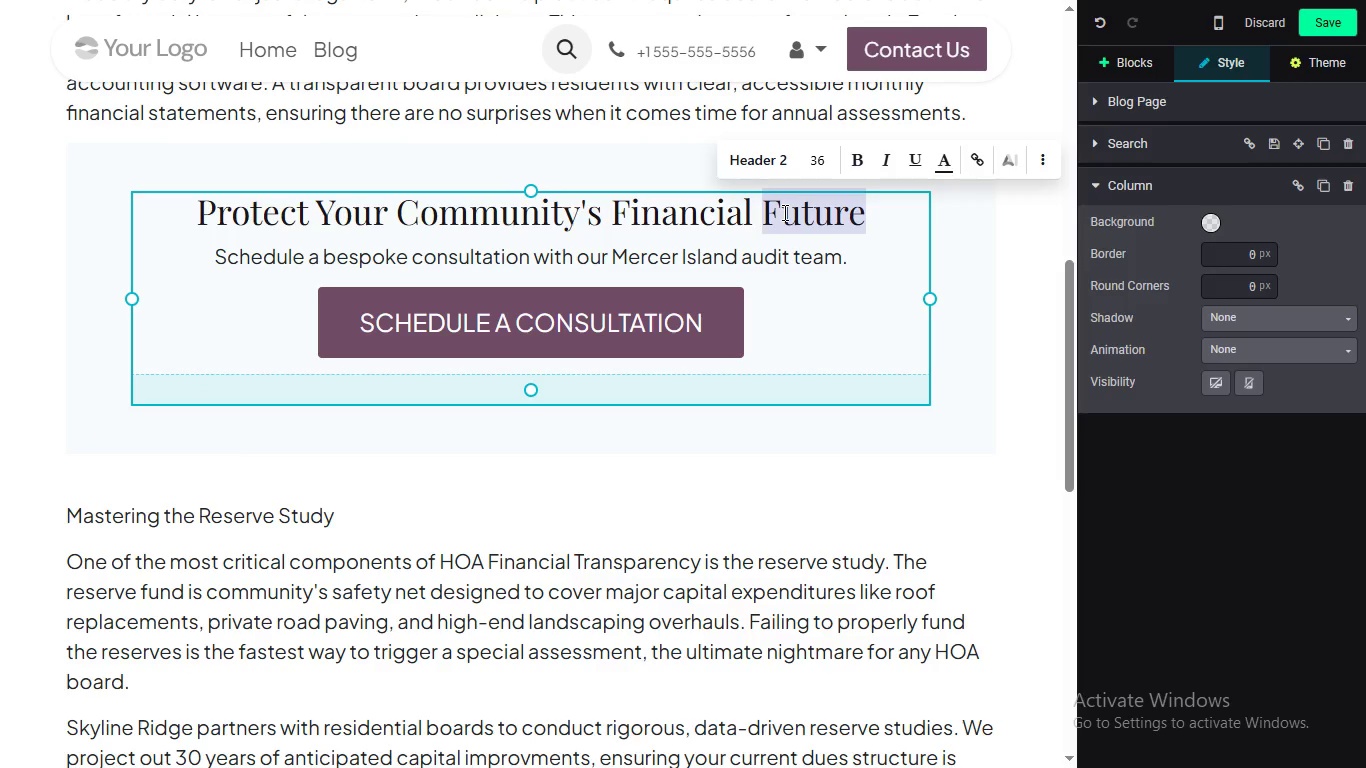 
wait(14.95)
 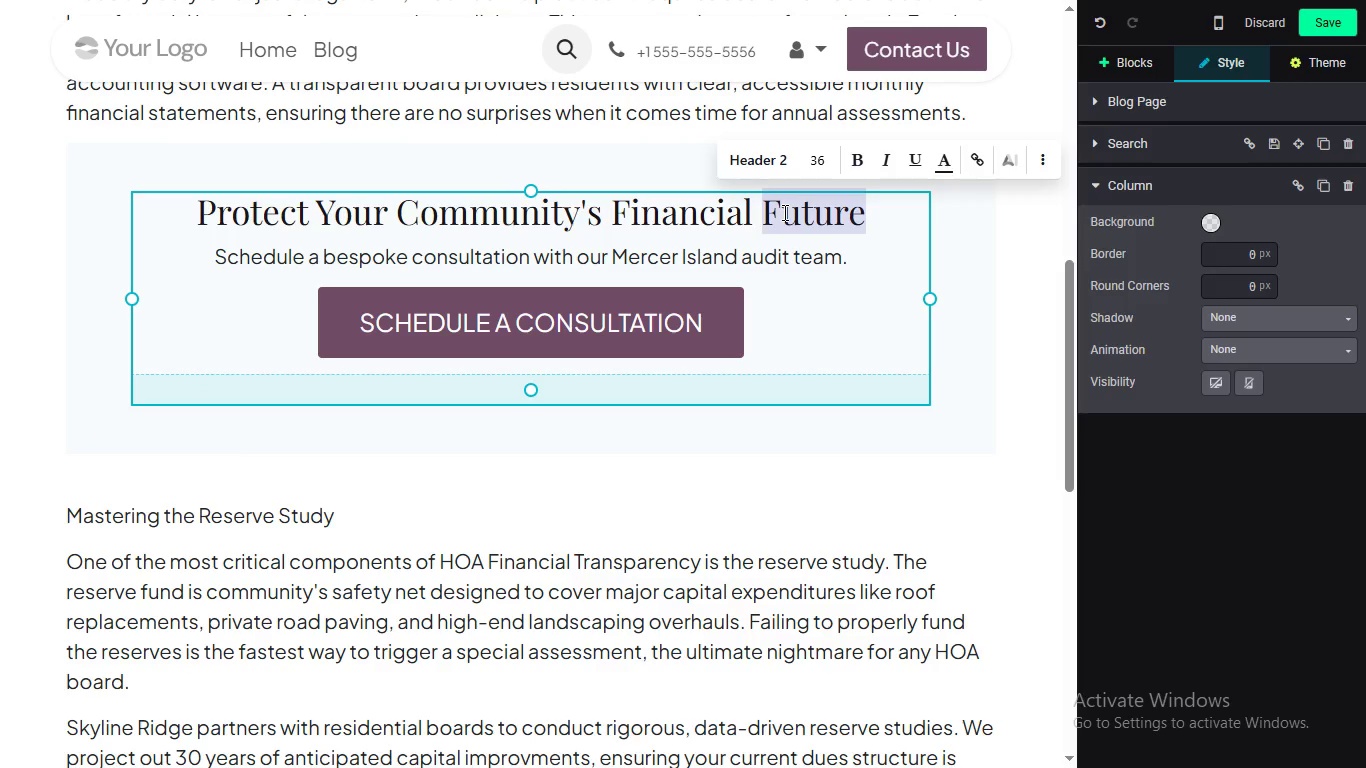 
left_click([685, 323])
 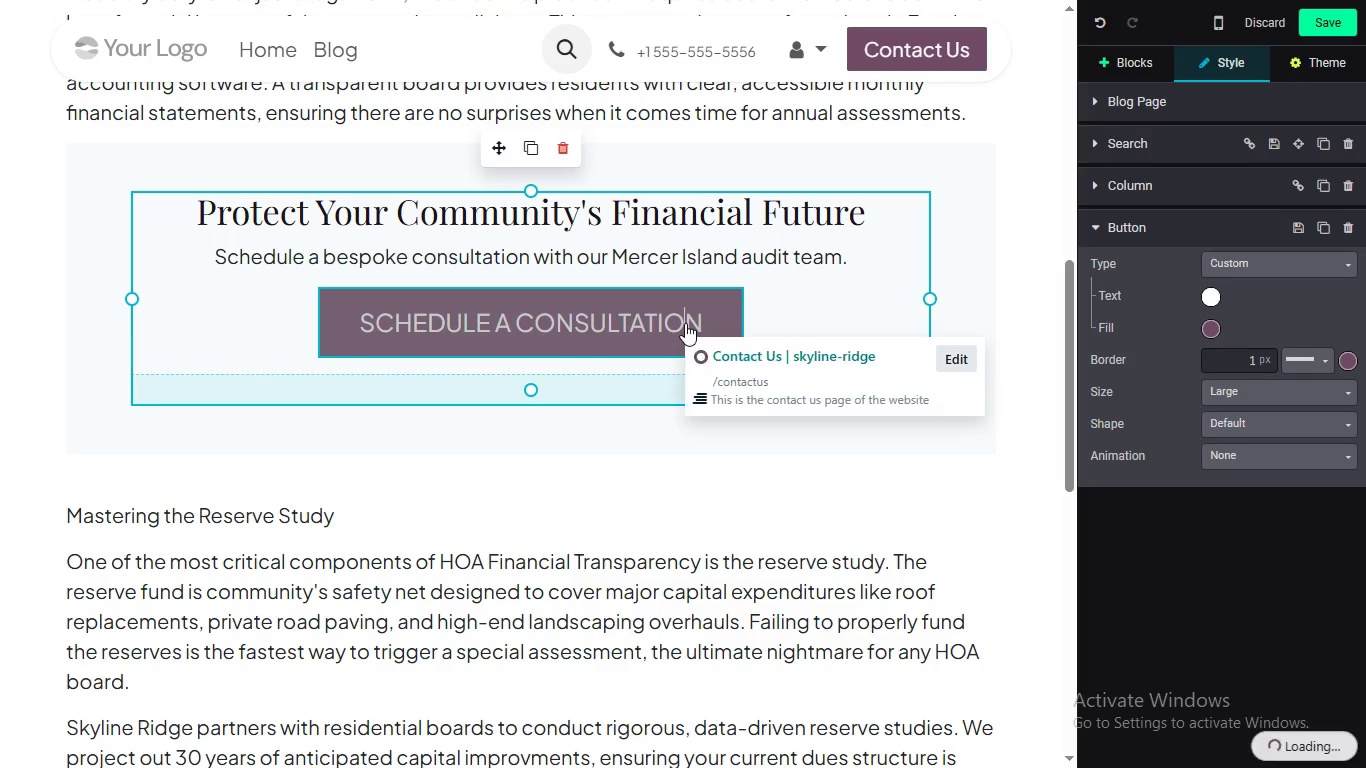 
wait(5.27)
 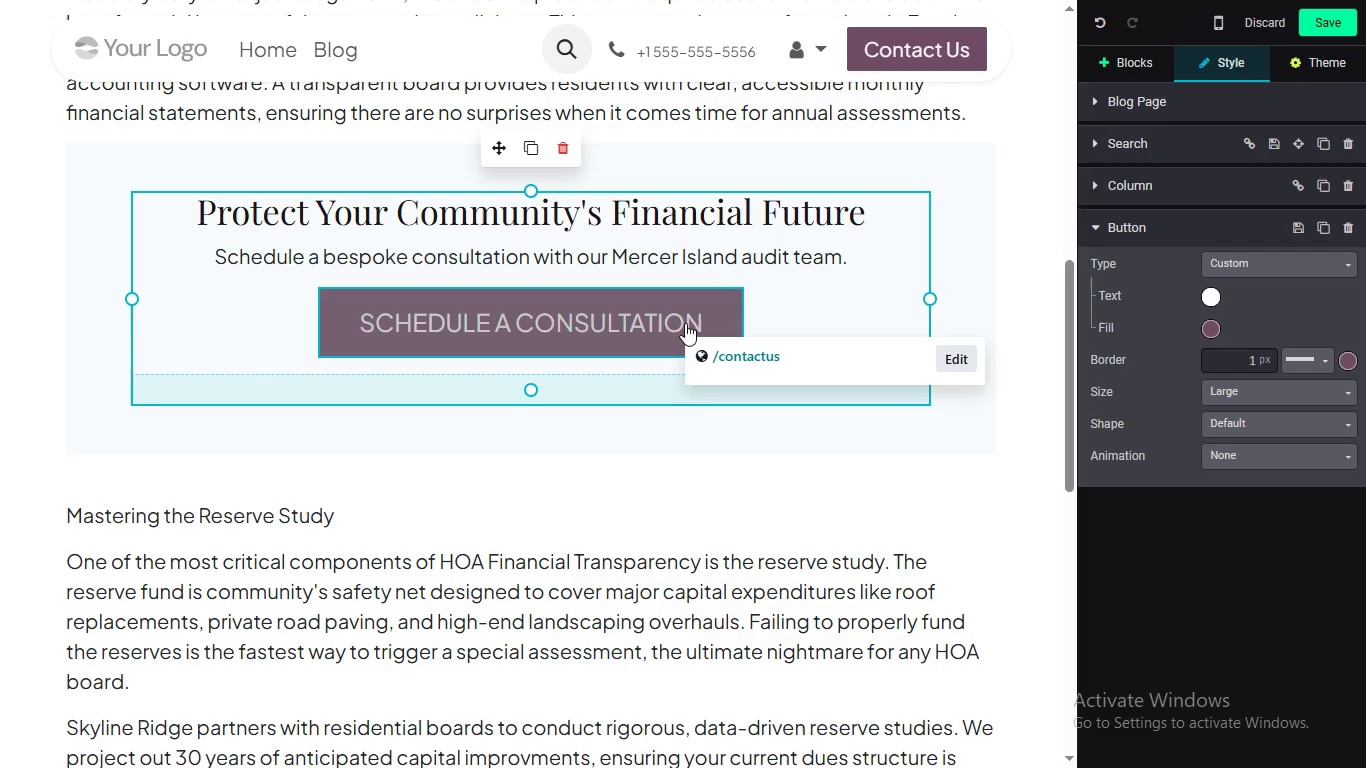 
double_click([685, 323])
 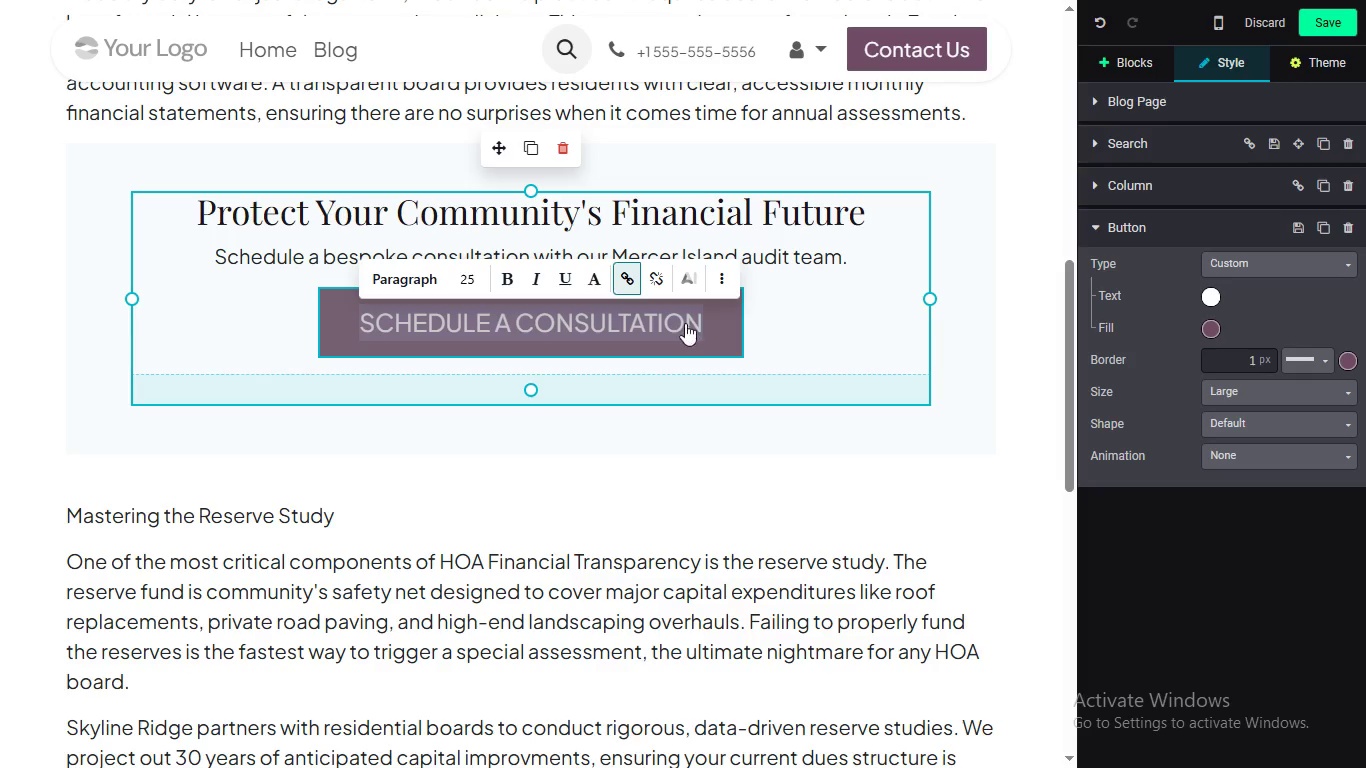 
triple_click([685, 323])
 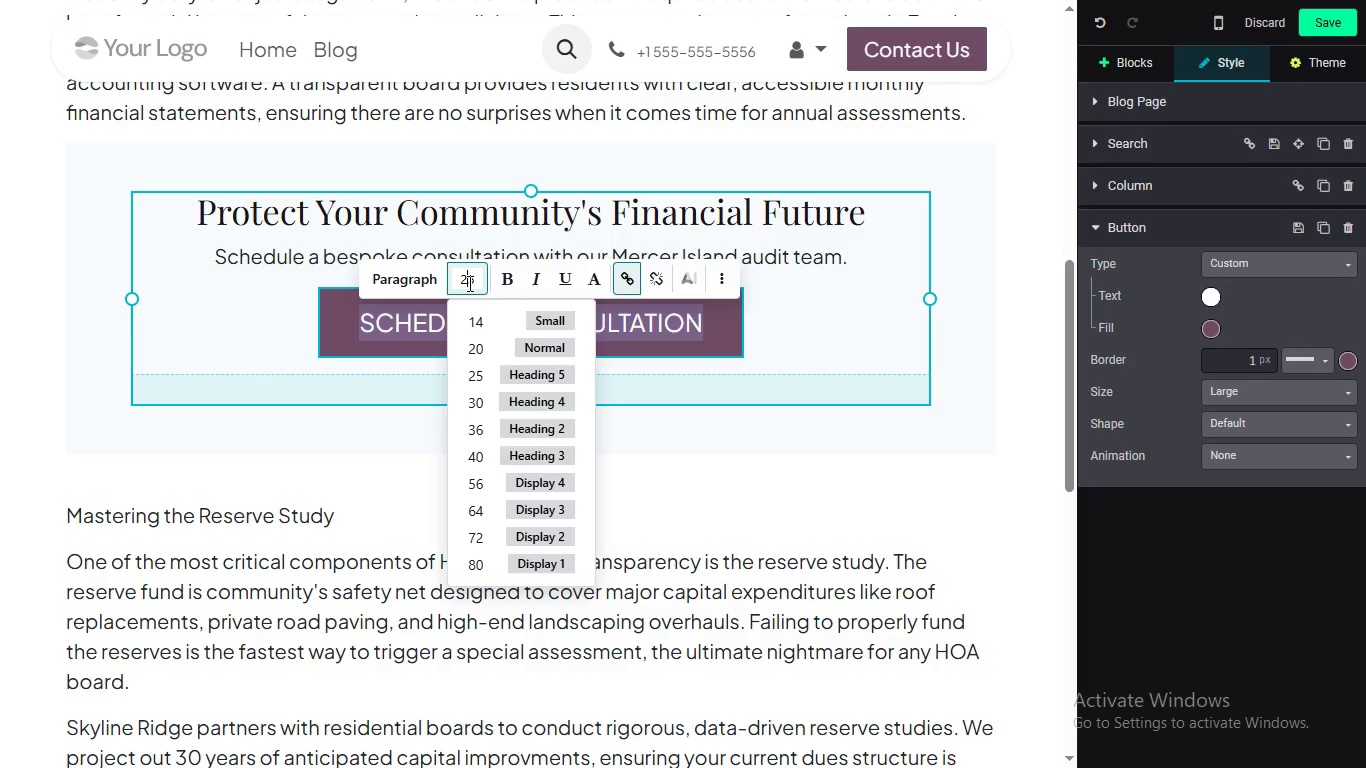 
left_click([468, 283])
 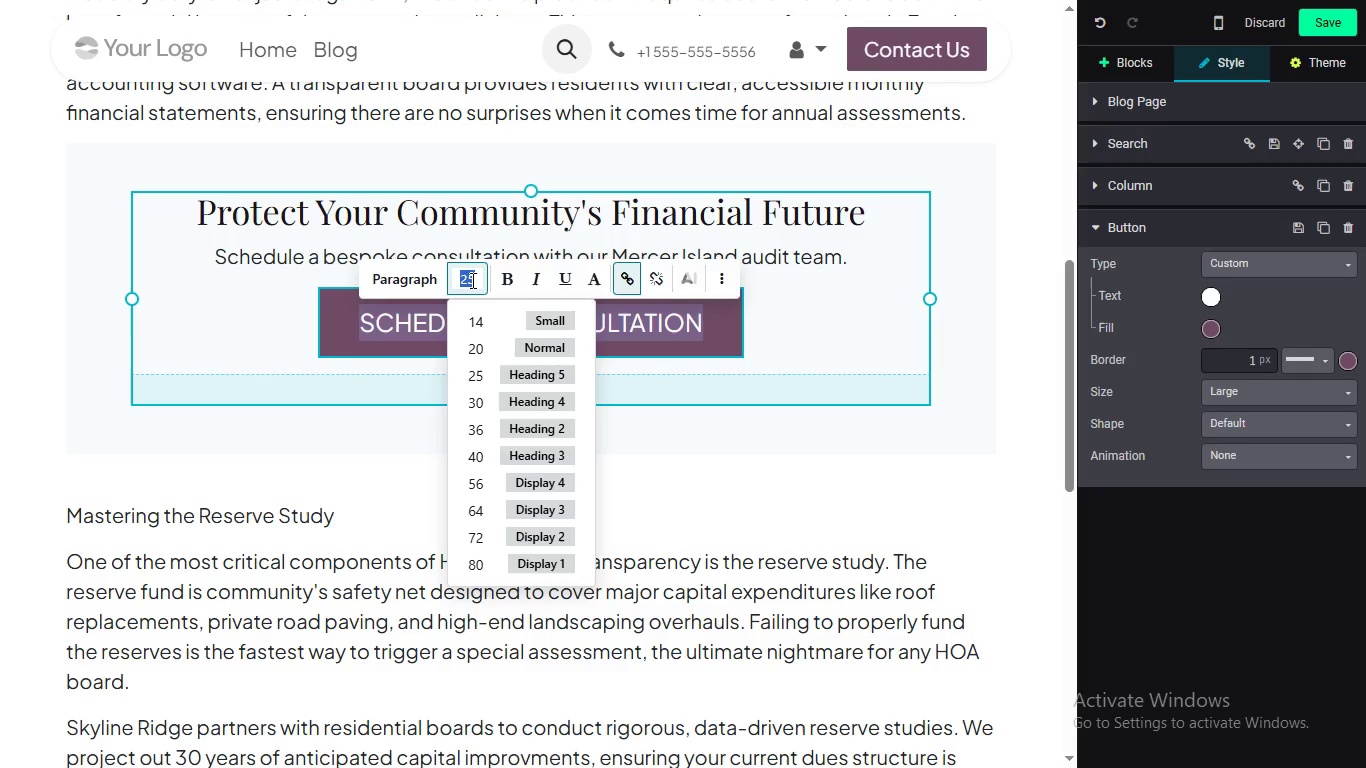 
double_click([471, 281])
 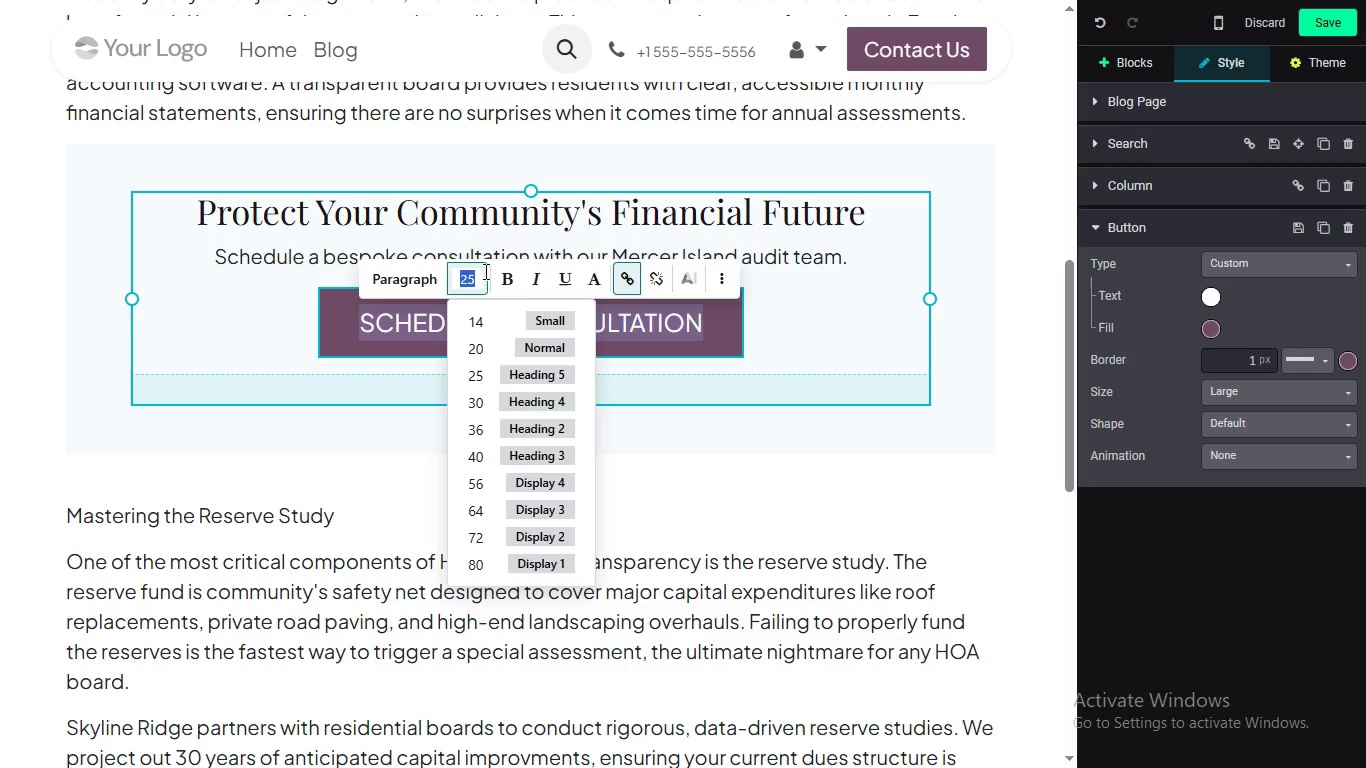 
type(13)
 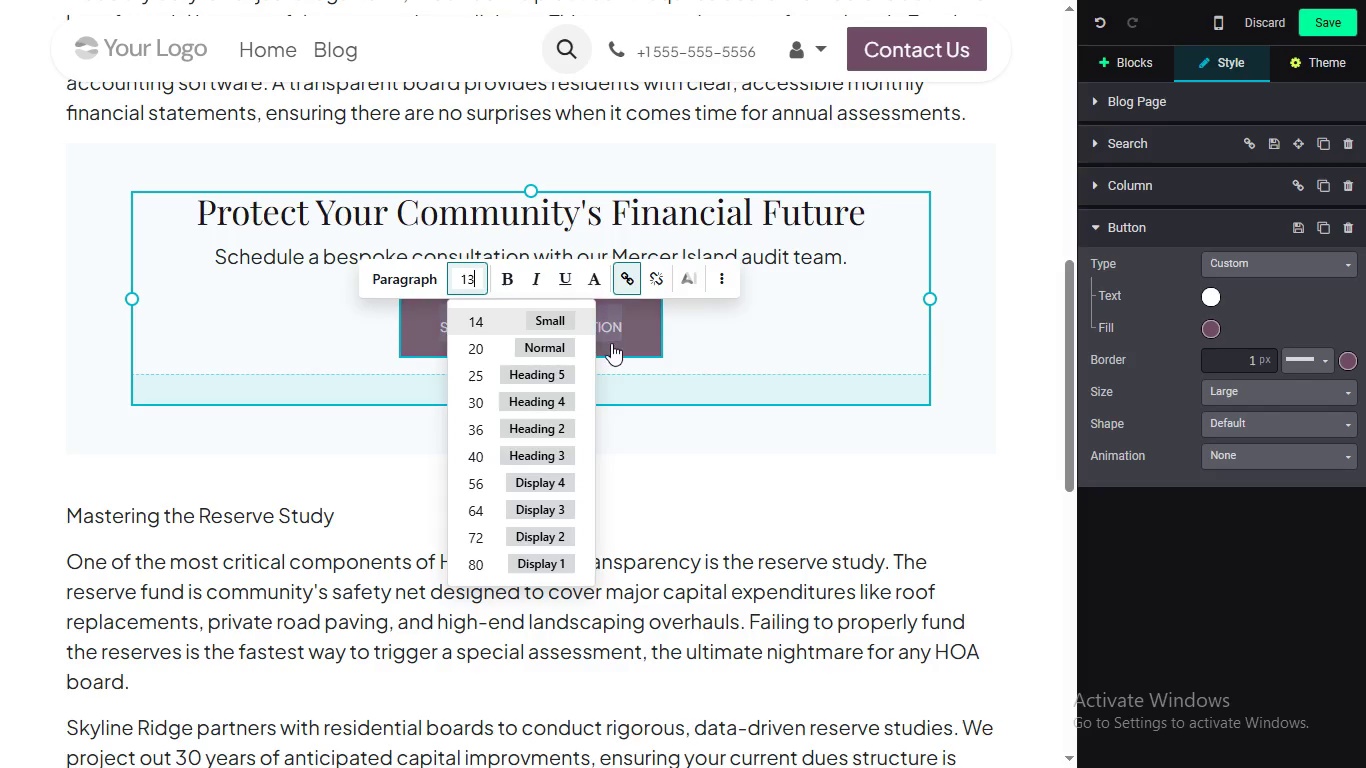 
key(Control+Z)
 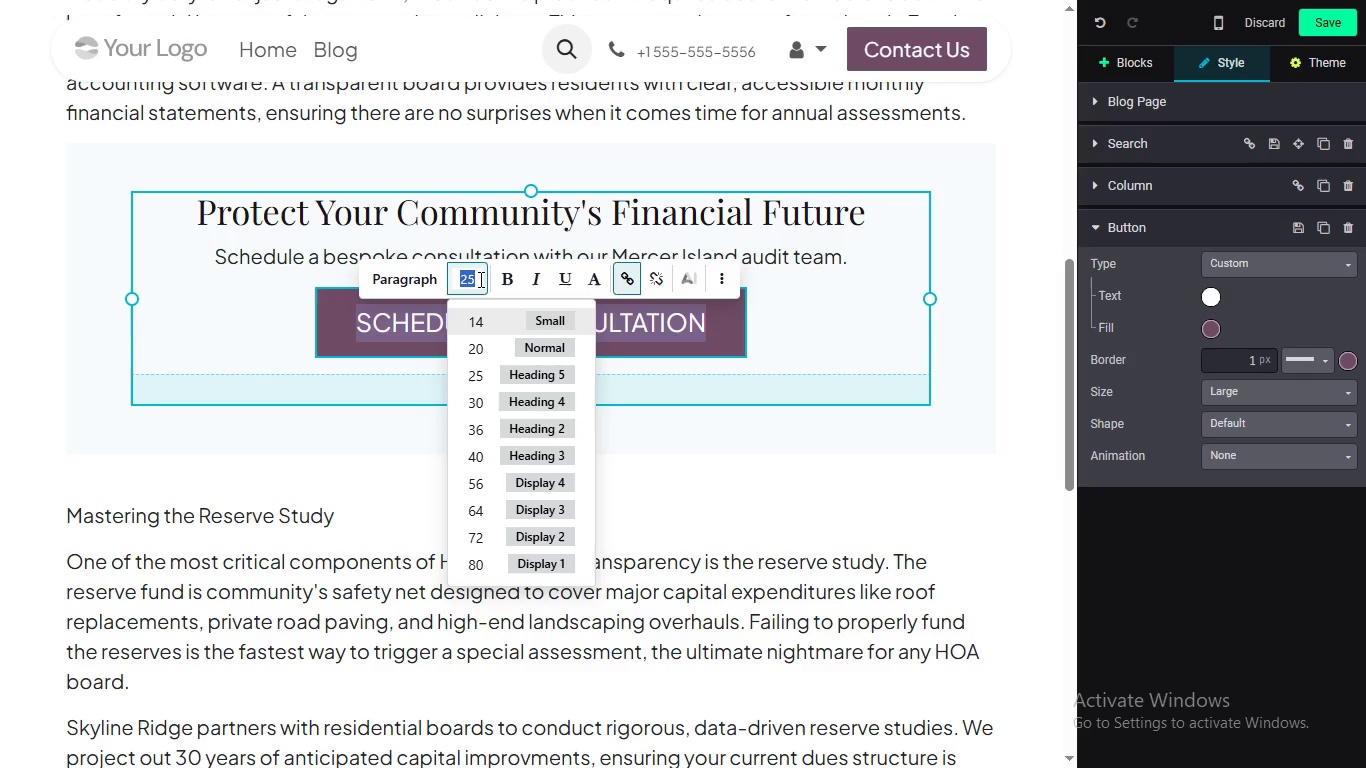 
left_click([479, 279])
 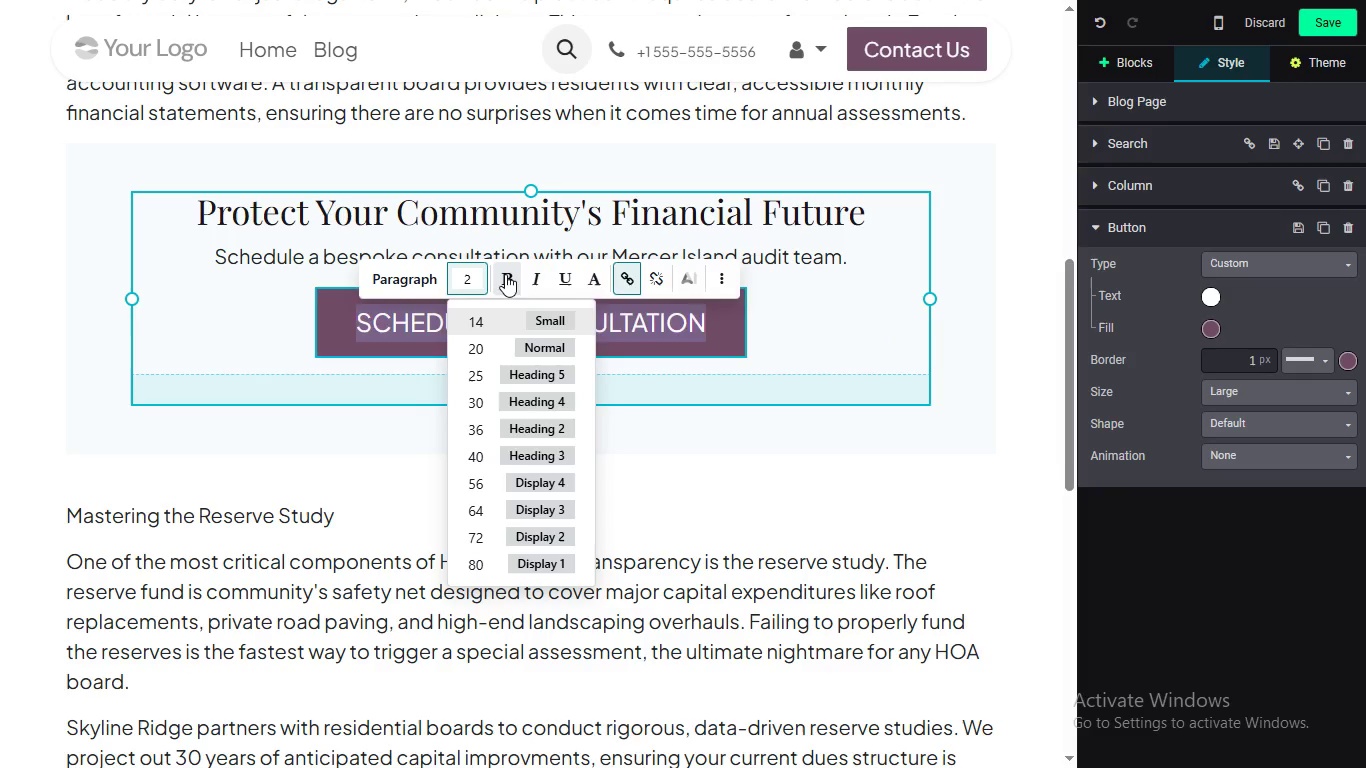 
key(Backspace)
 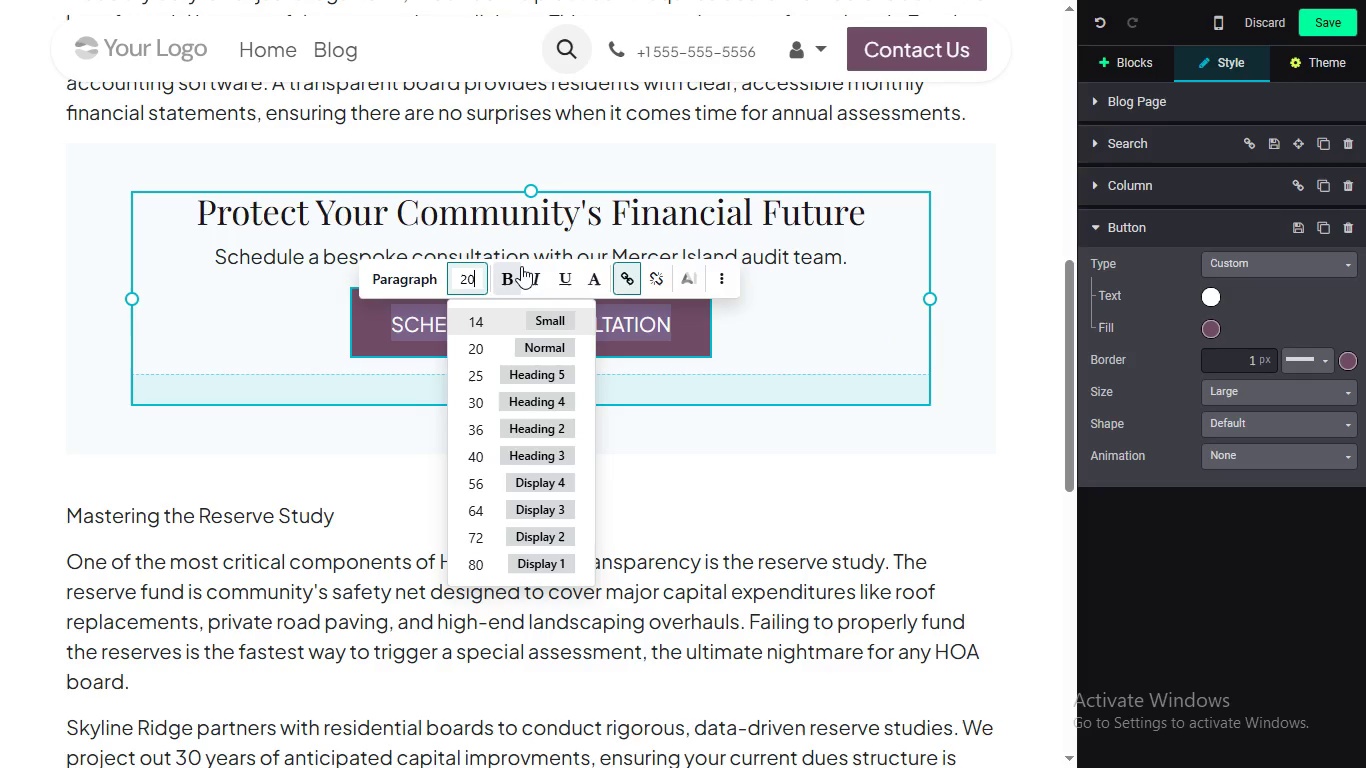 
key(0)
 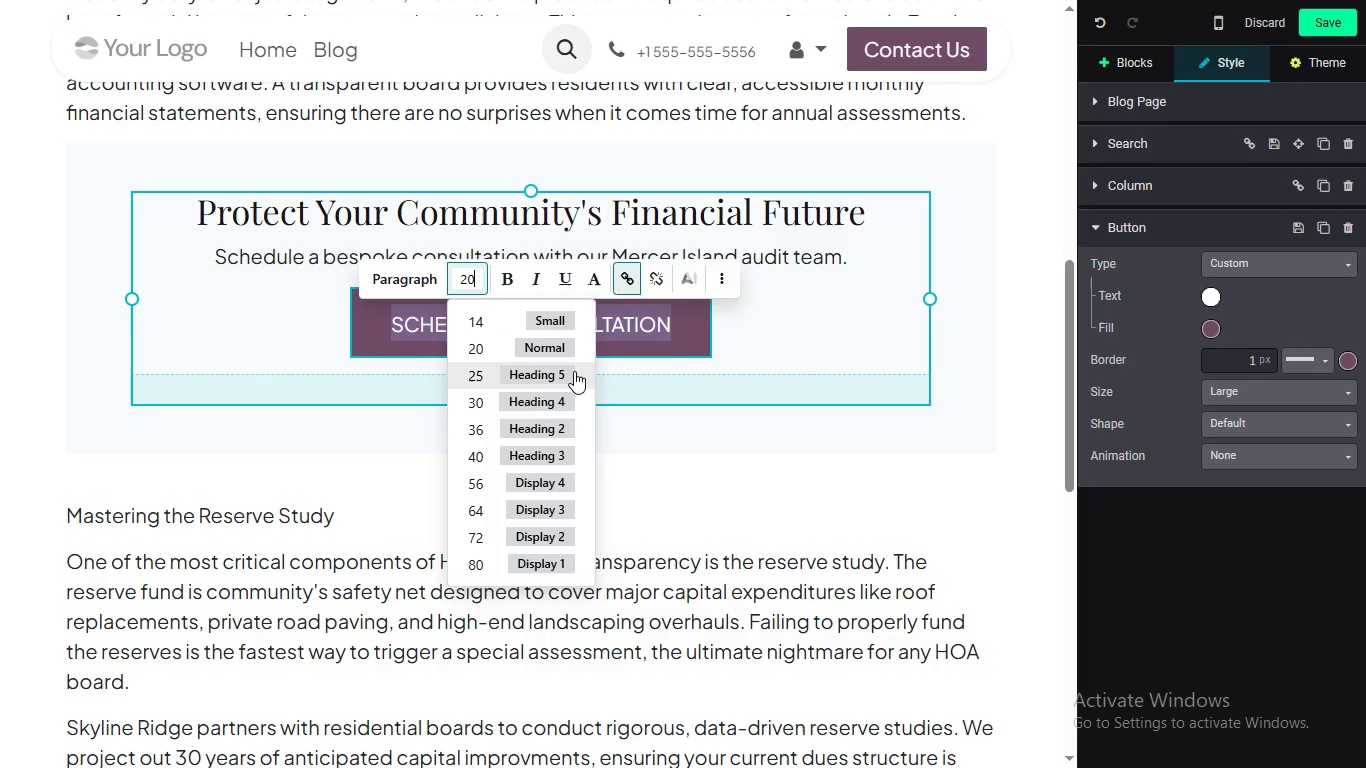 
wait(14.81)
 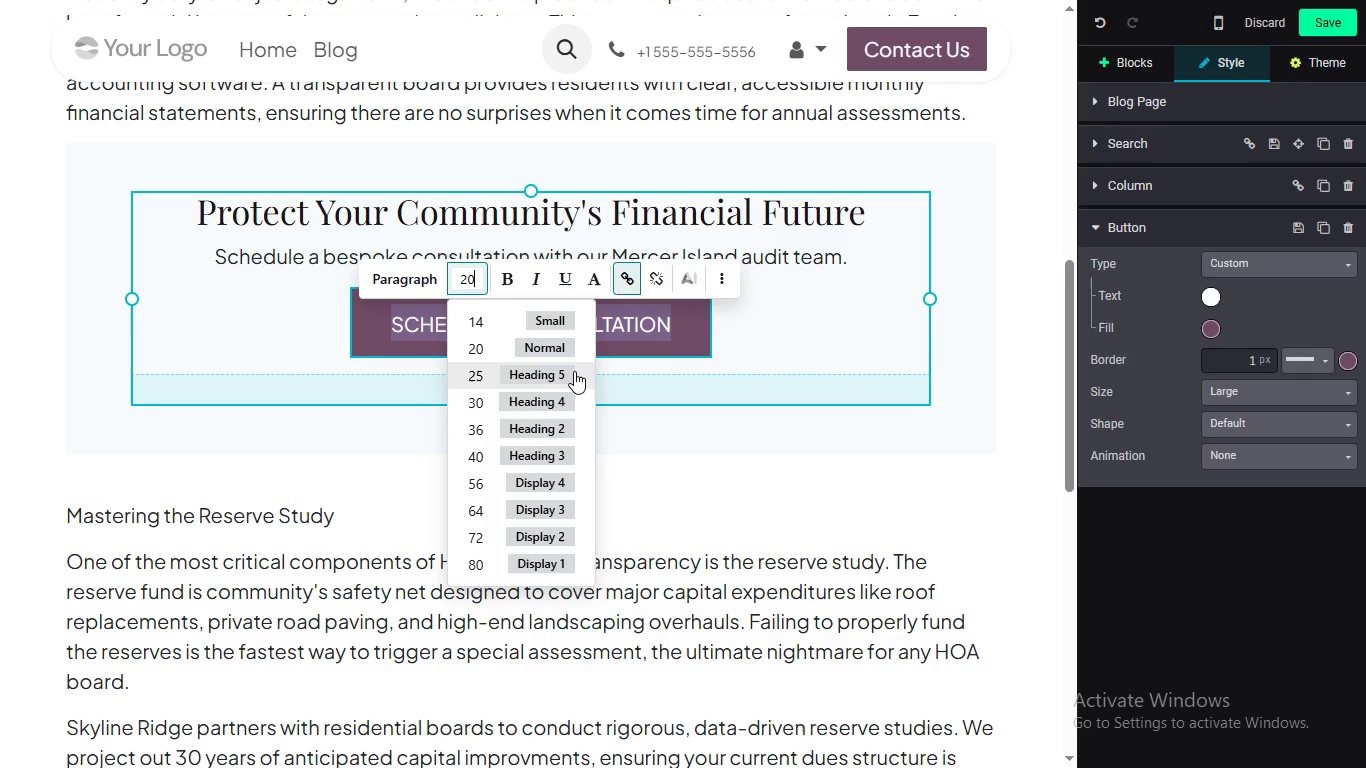 
double_click([469, 280])
 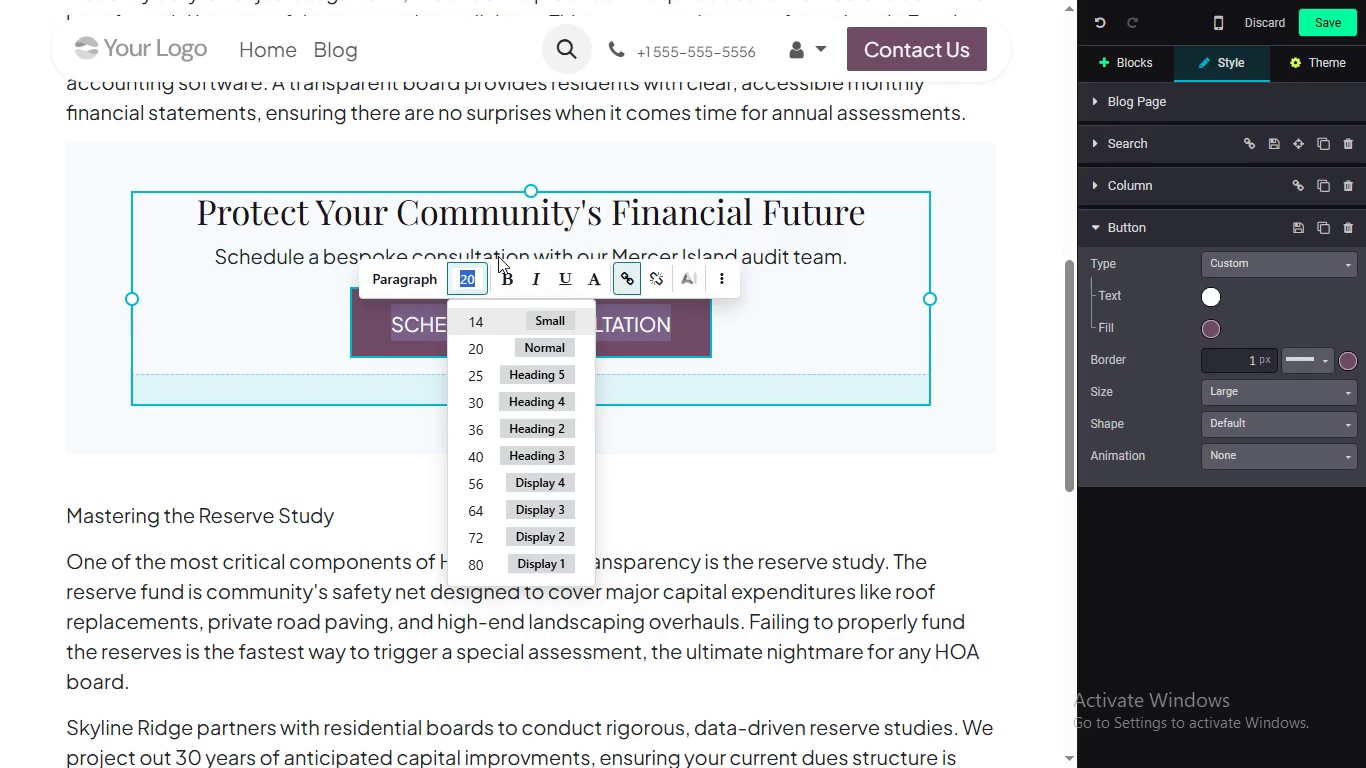 
type(13)
 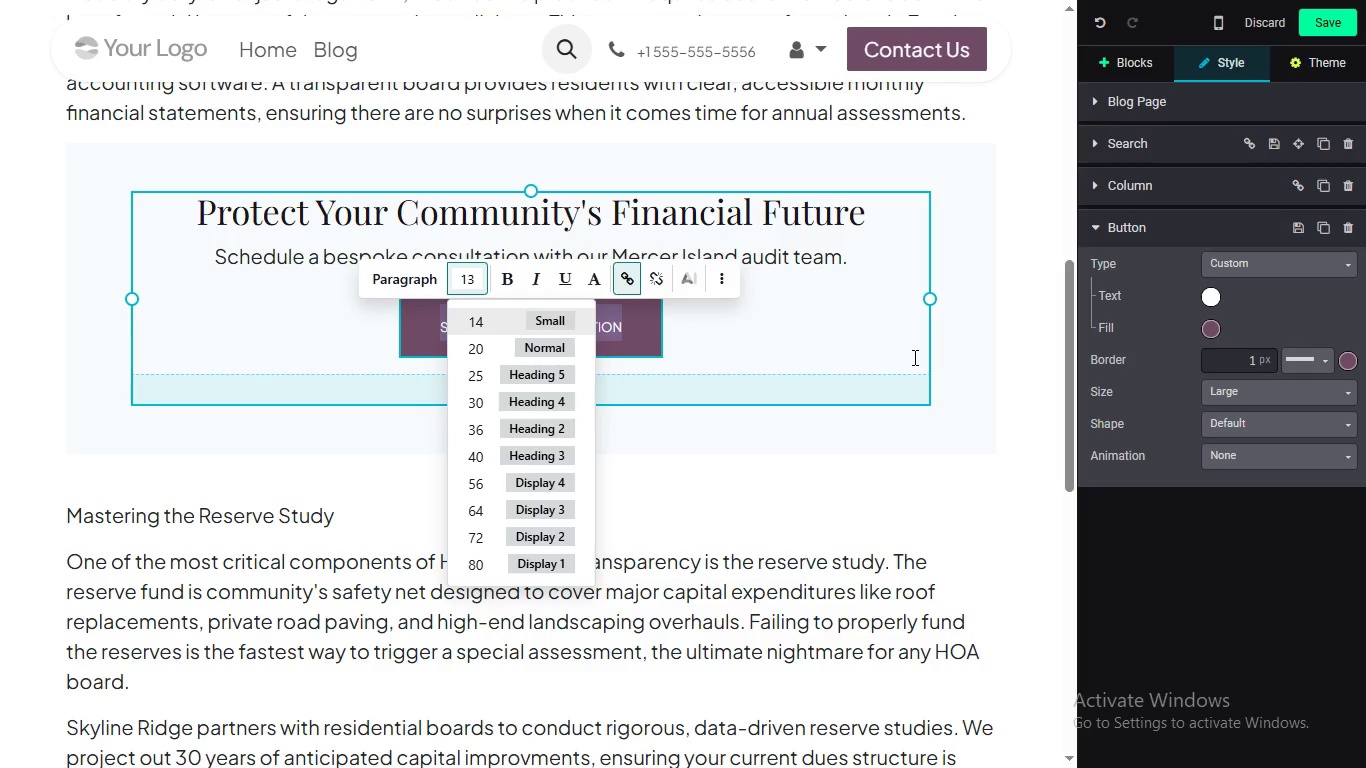 
left_click_drag(start_coordinate=[1014, 355], to_coordinate=[1012, 362])
 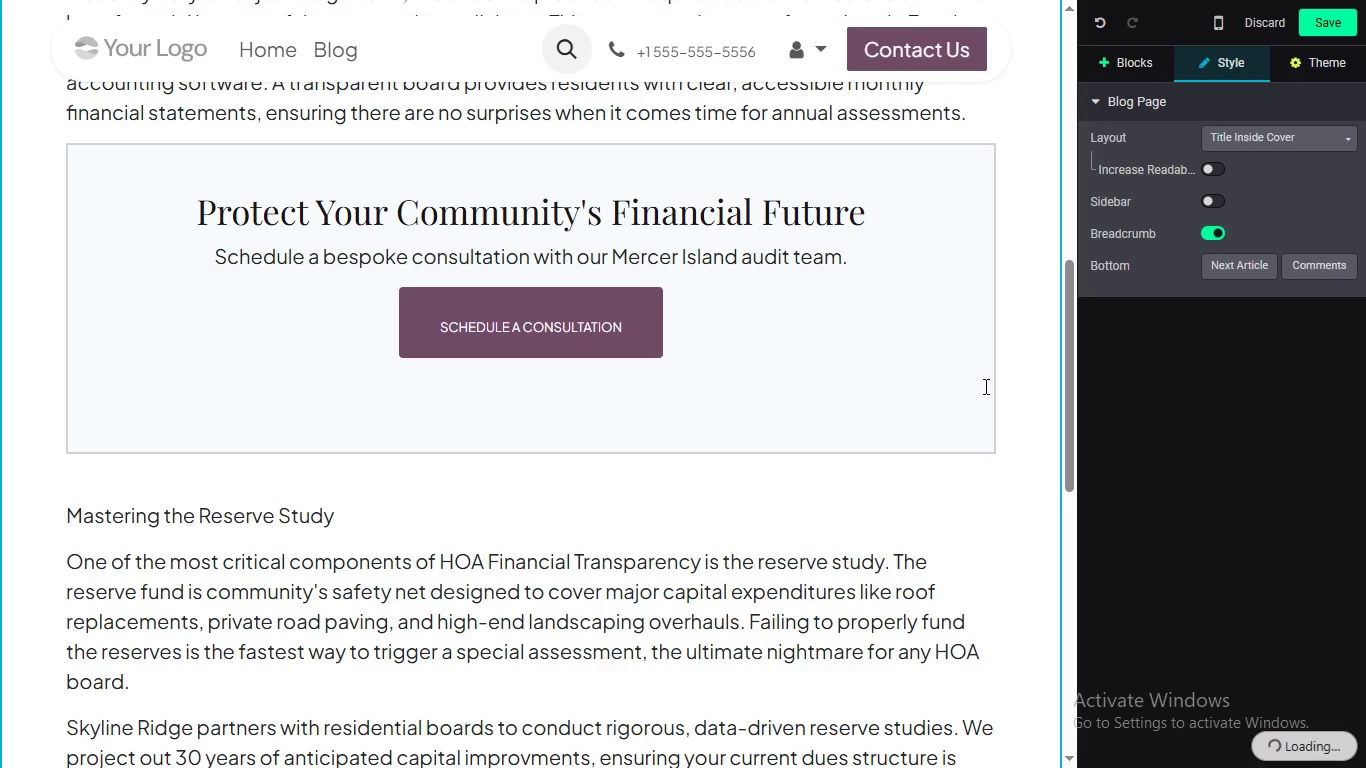 
key(Control+Z)
 